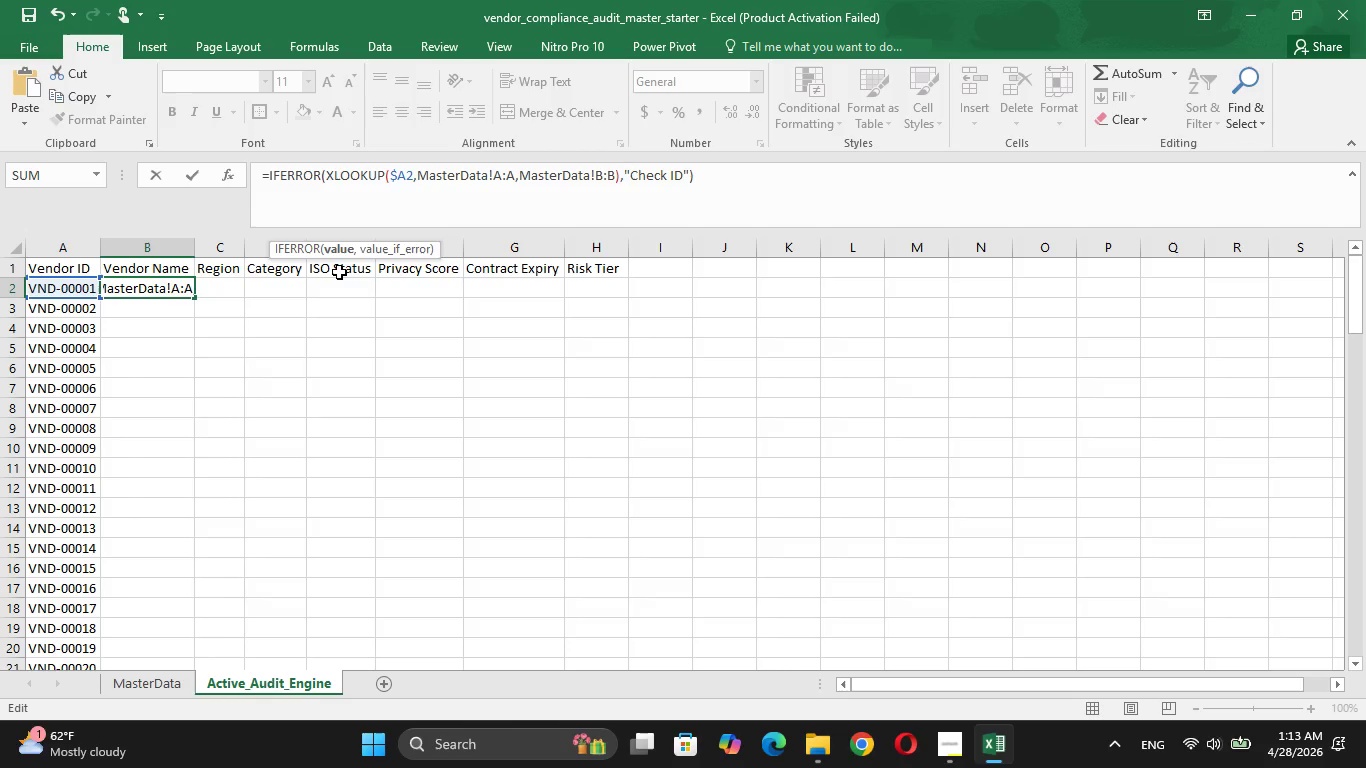 
key(ArrowRight)
 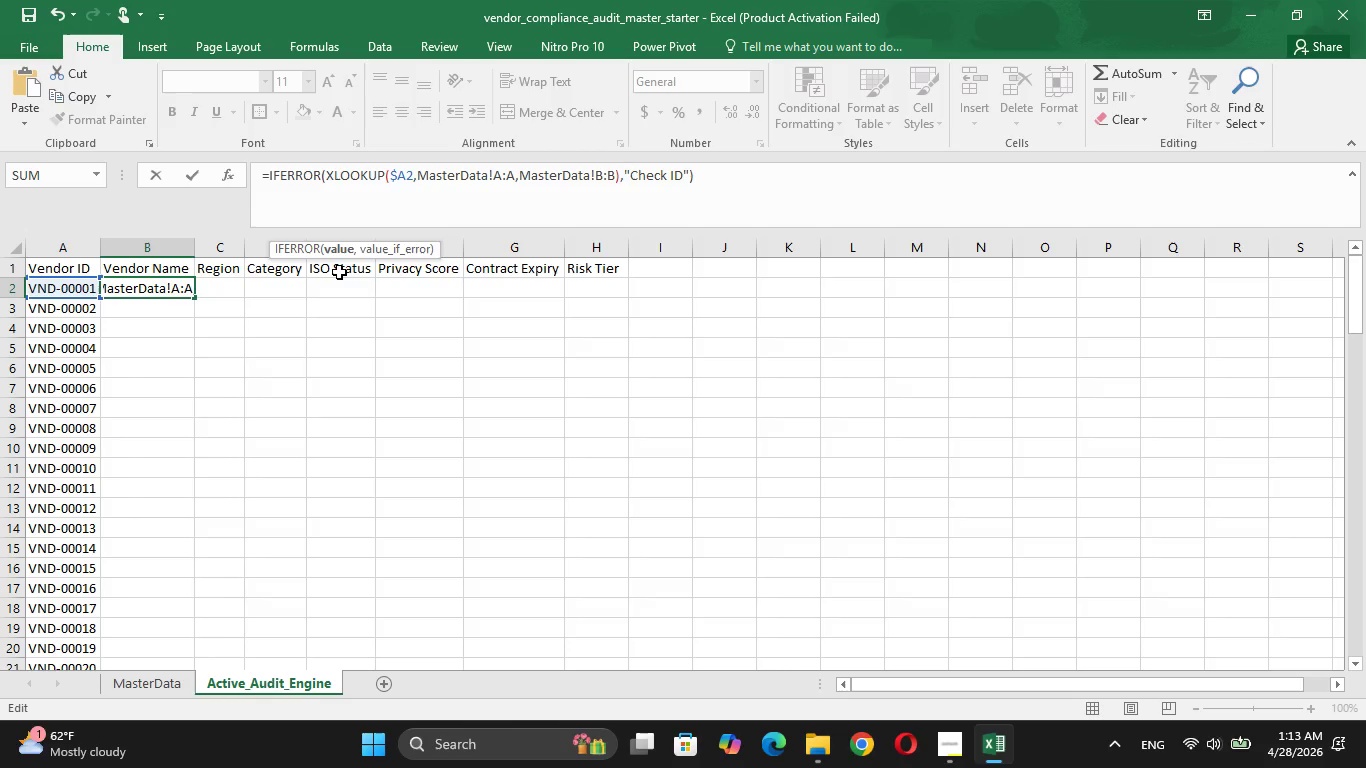 
key(ArrowRight)
 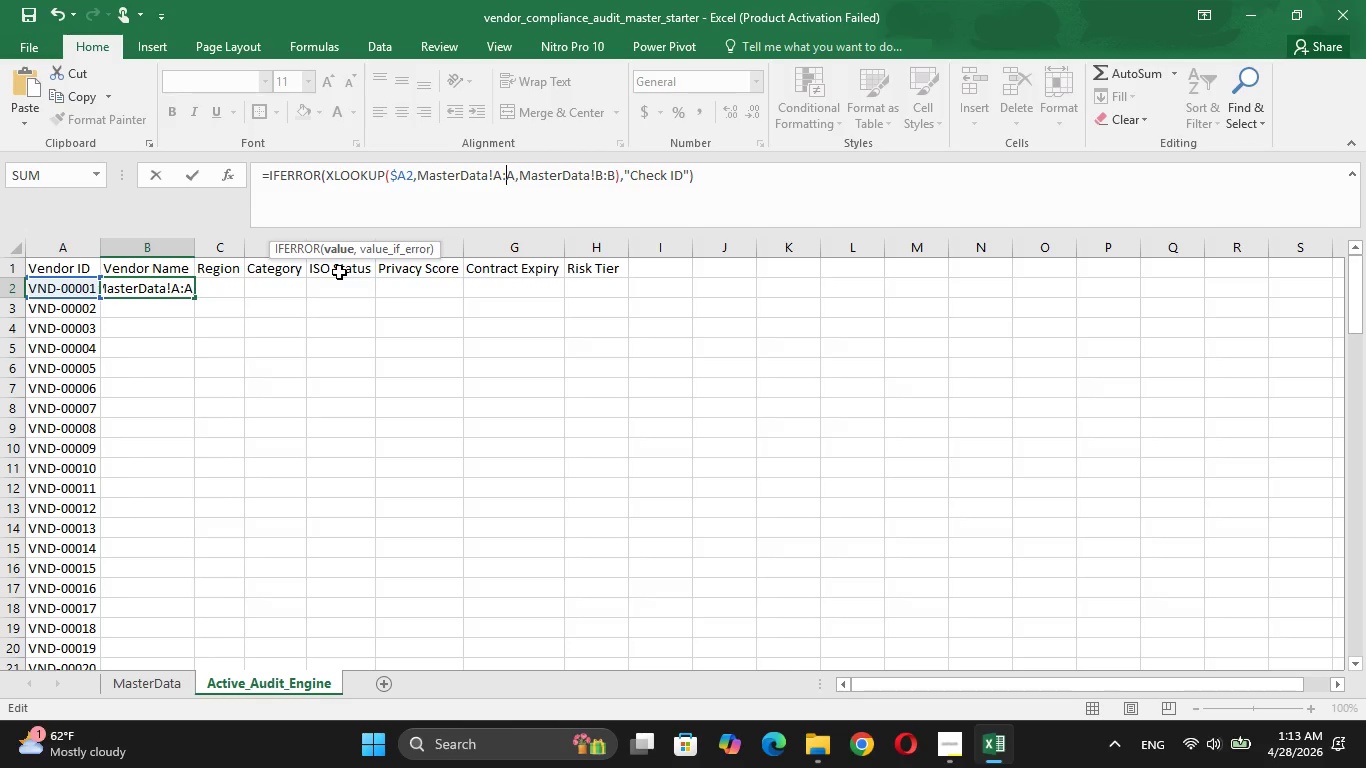 
key(ArrowRight)
 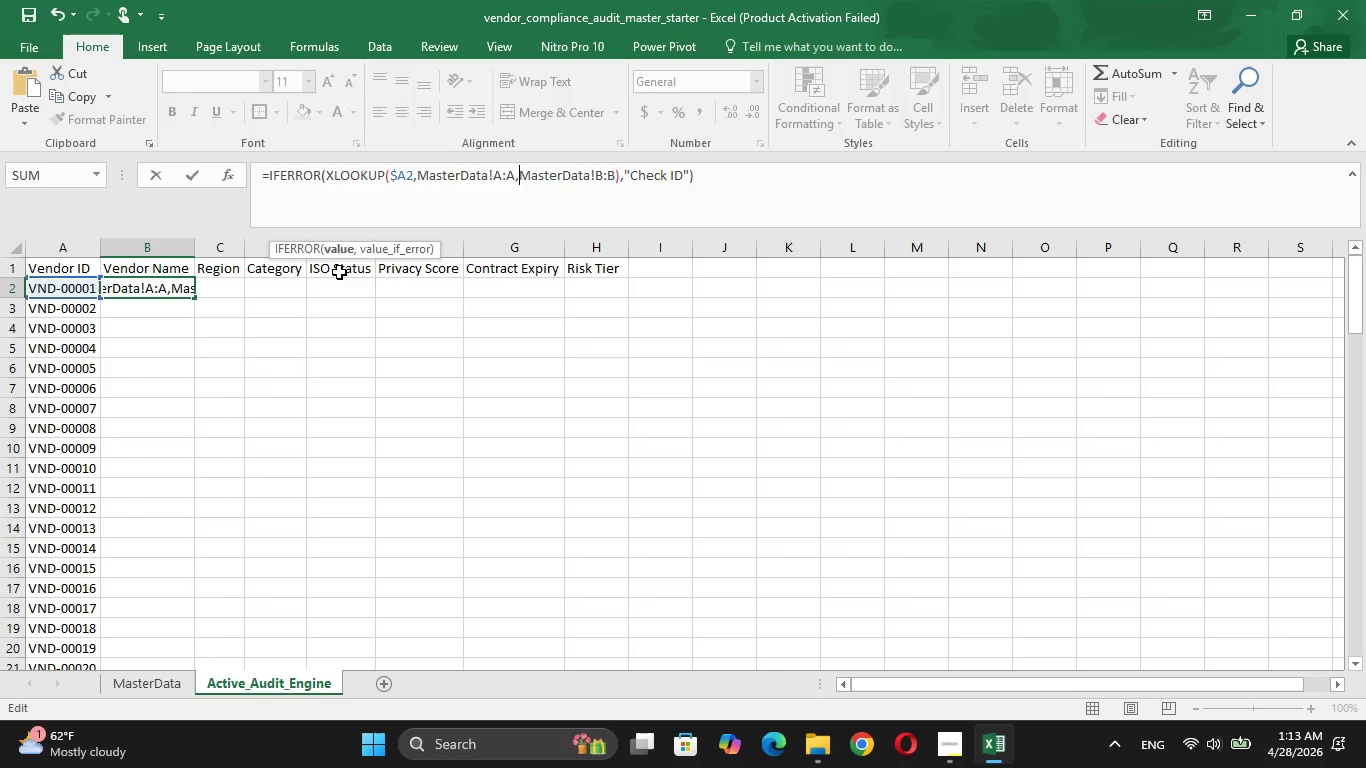 
key(ArrowRight)
 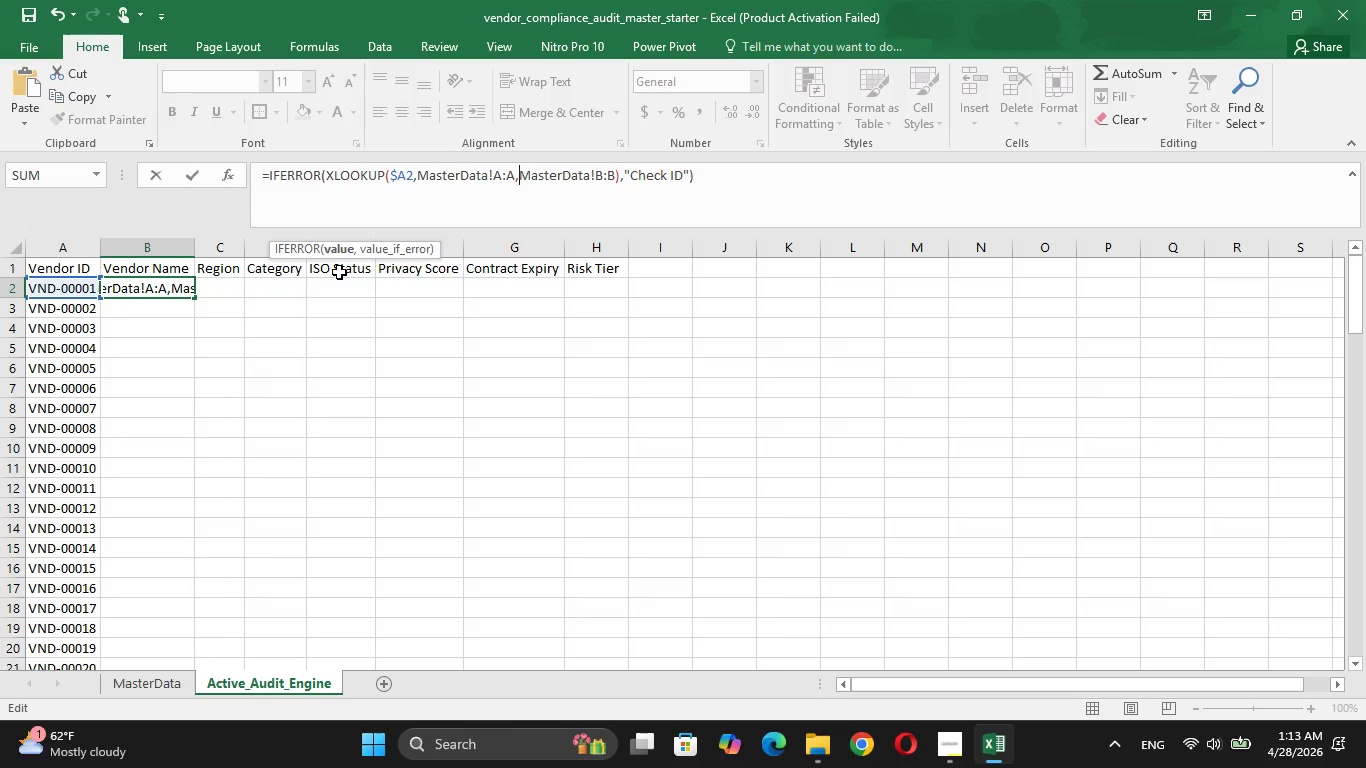 
key(ArrowLeft)
 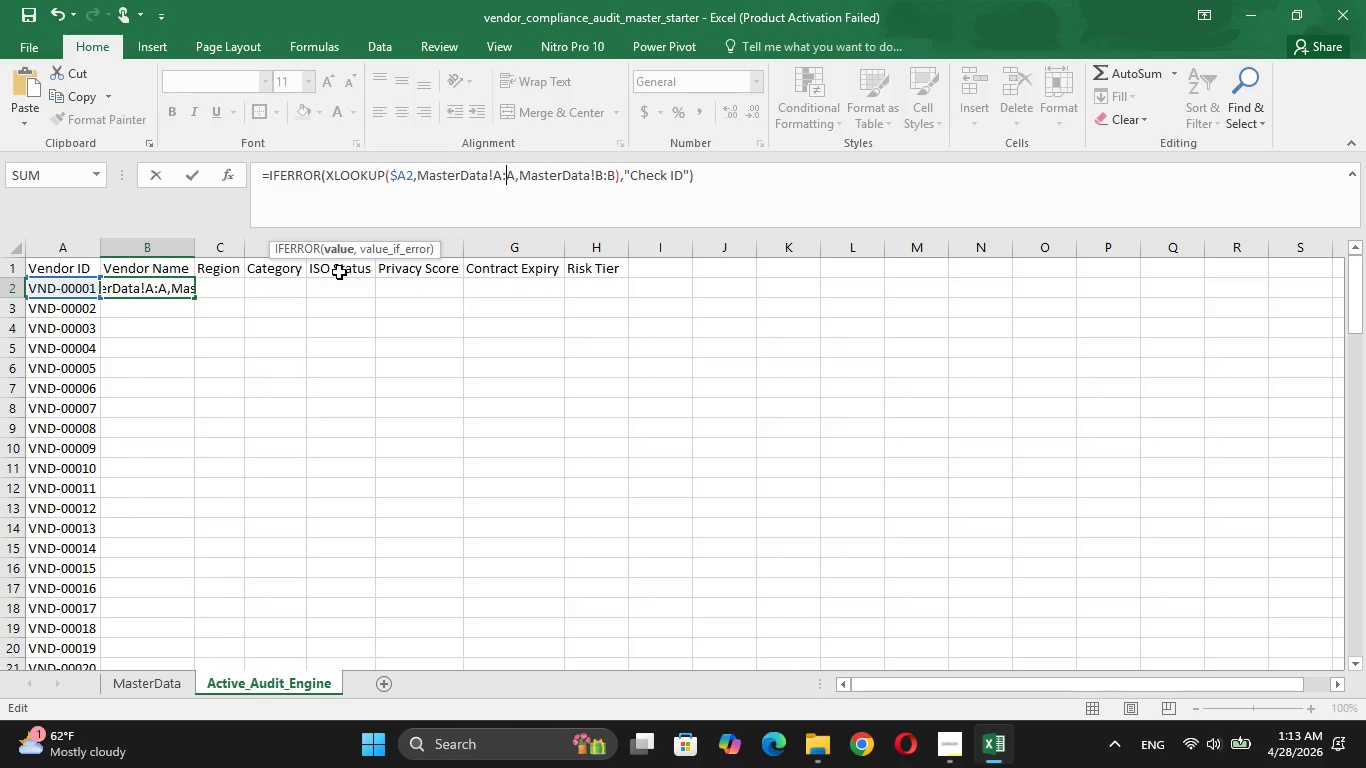 
key(ArrowLeft)
 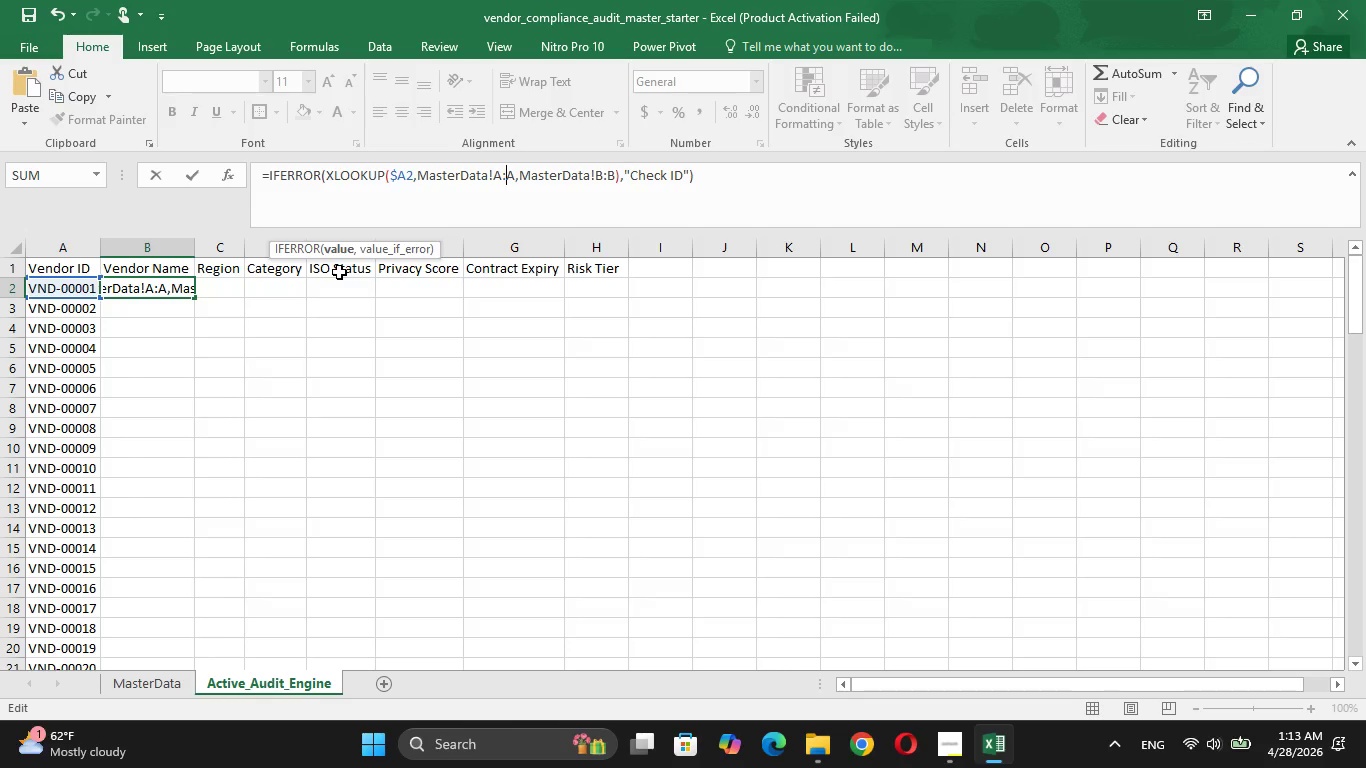 
key(ArrowLeft)
 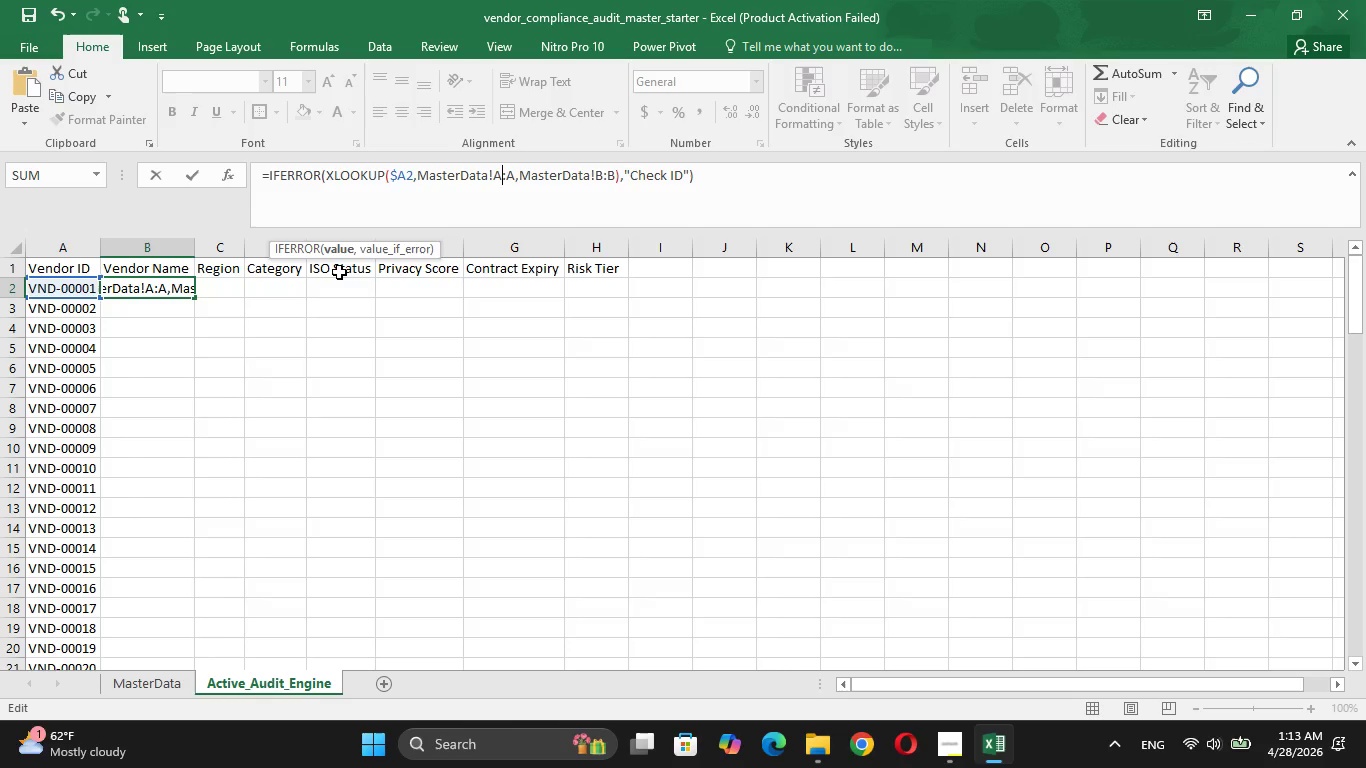 
key(ArrowLeft)
 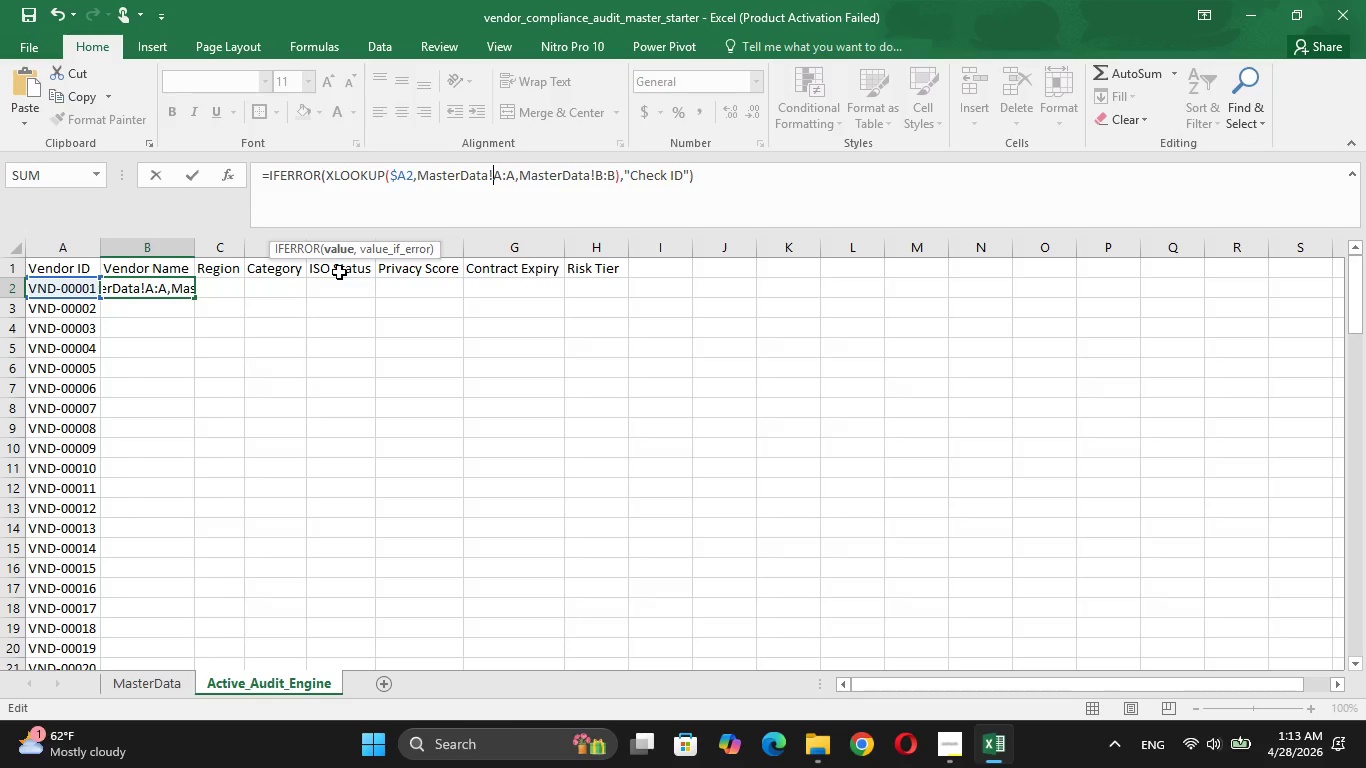 
key(Shift+4)
 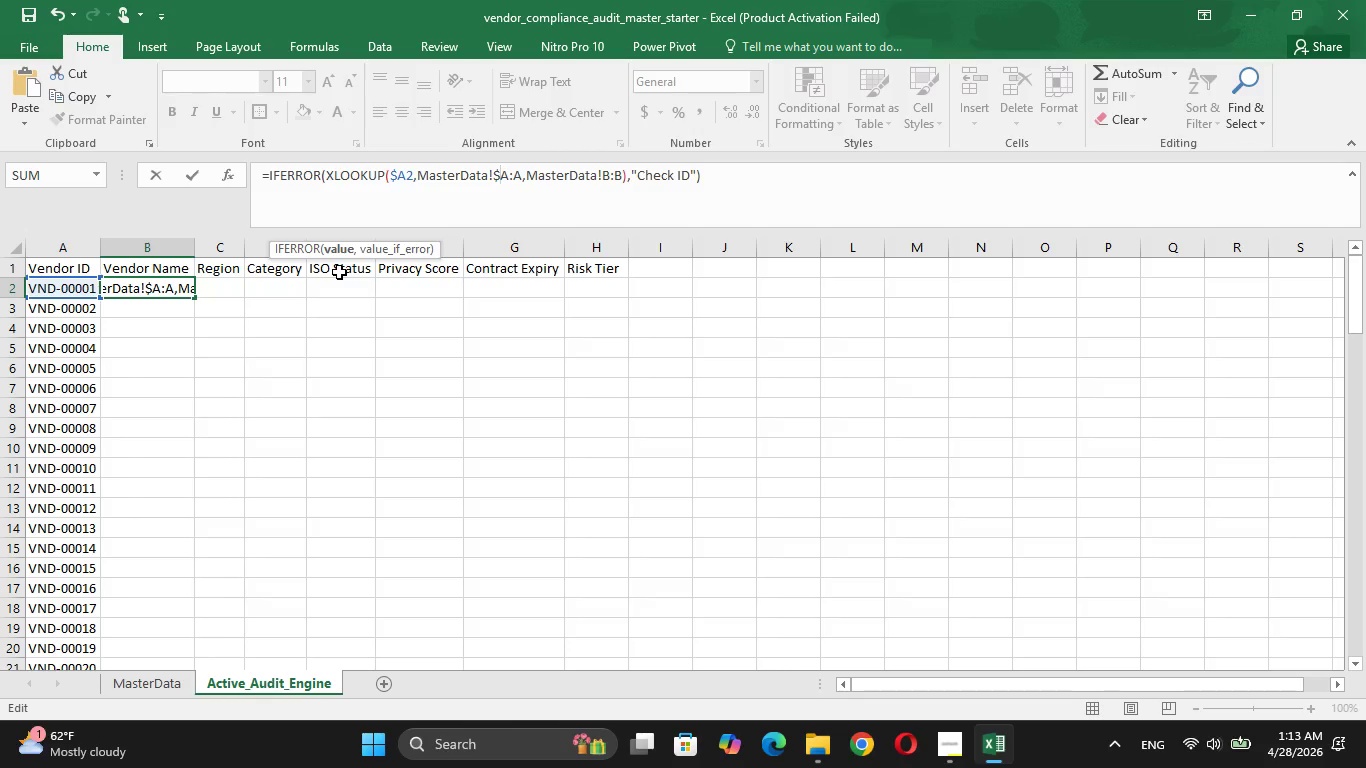 
key(ArrowRight)
 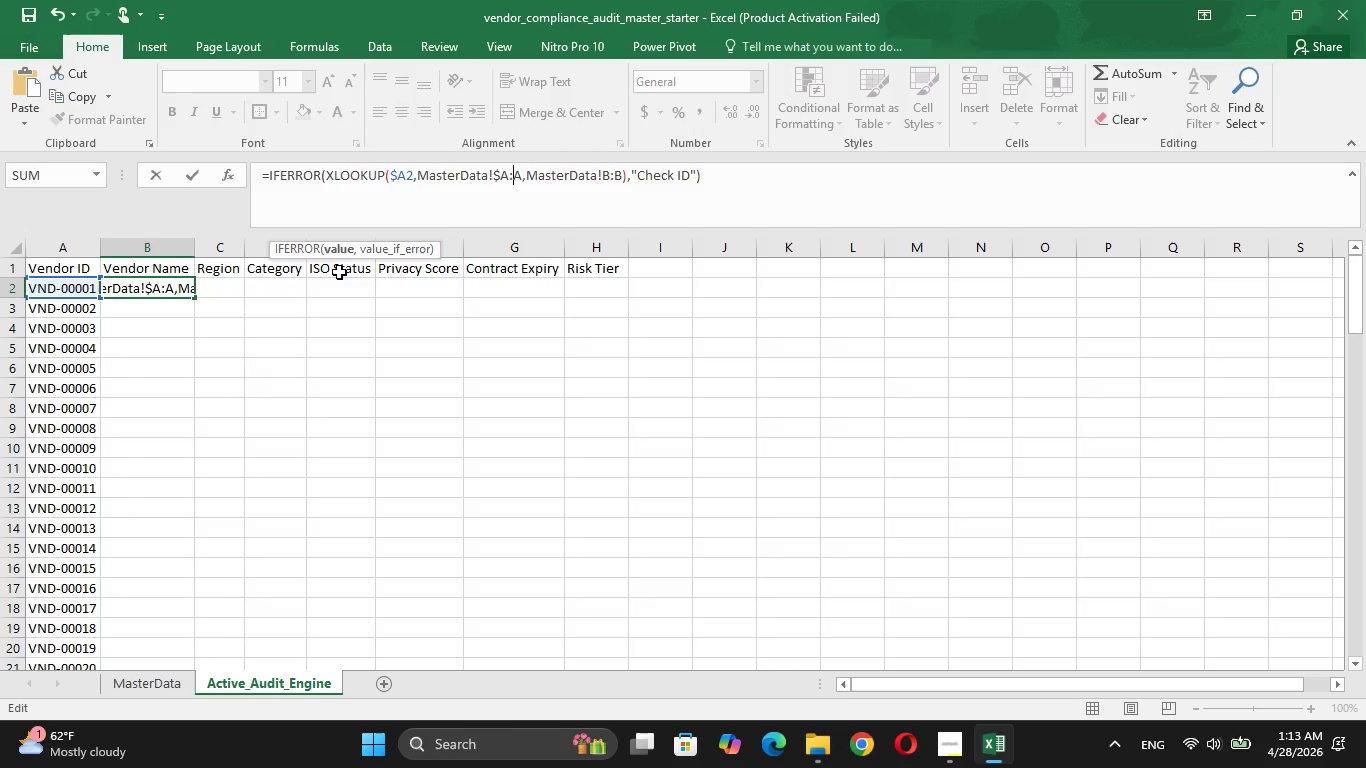 
key(ArrowRight)
 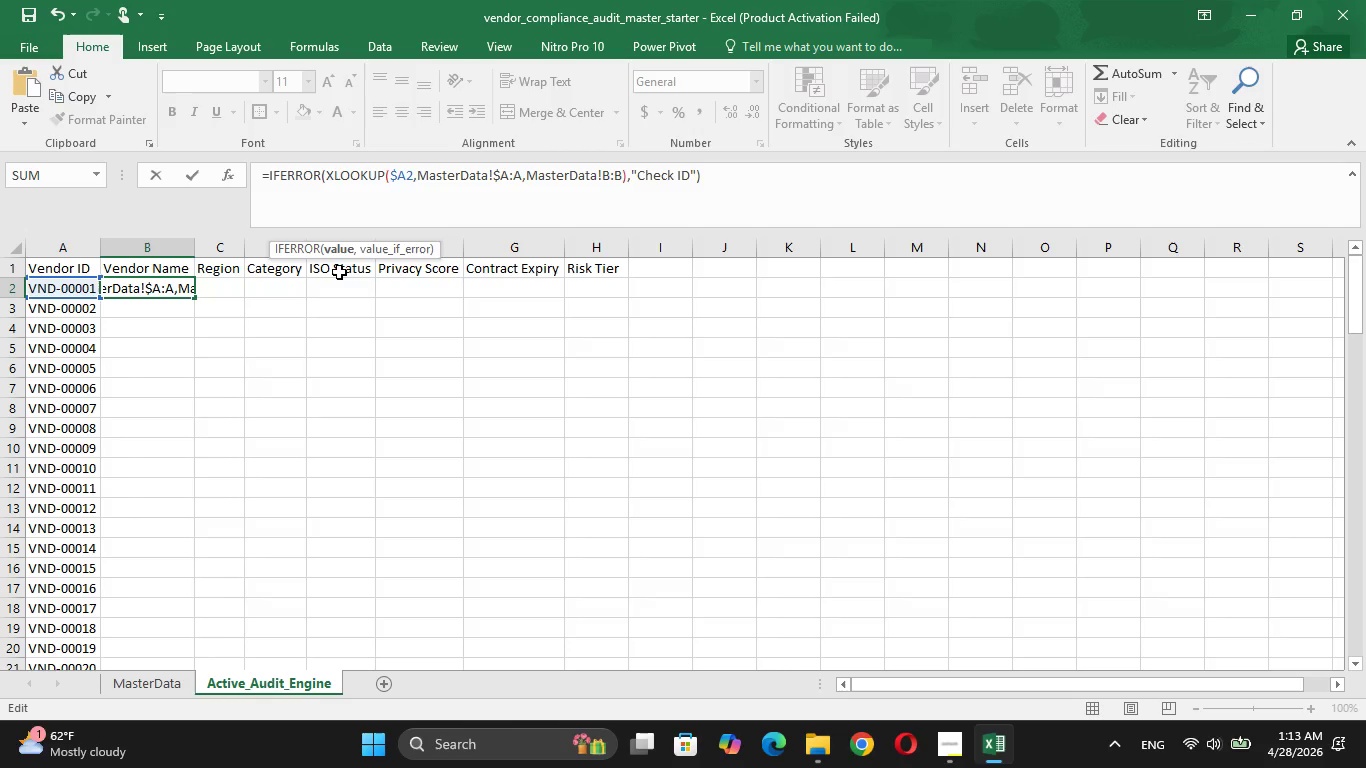 
key(Shift+3)
 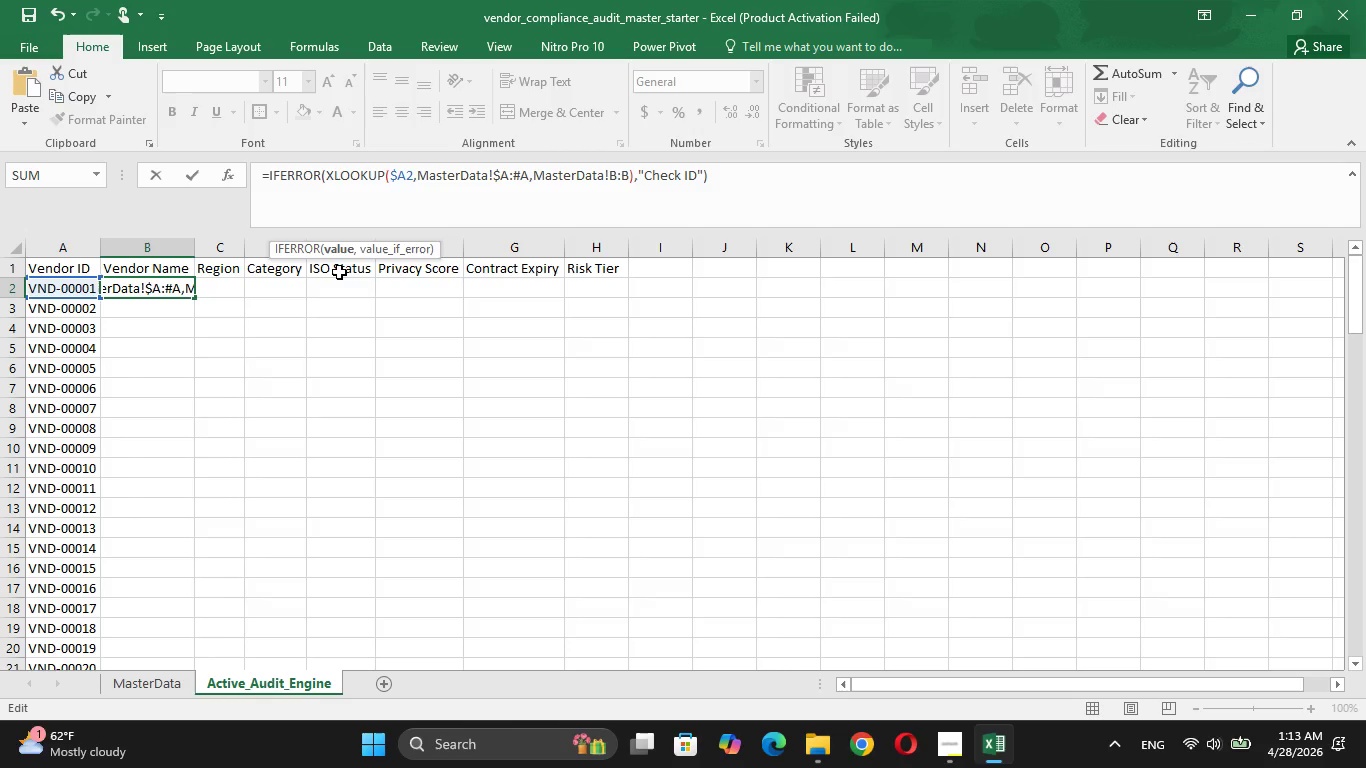 
key(Backspace)
 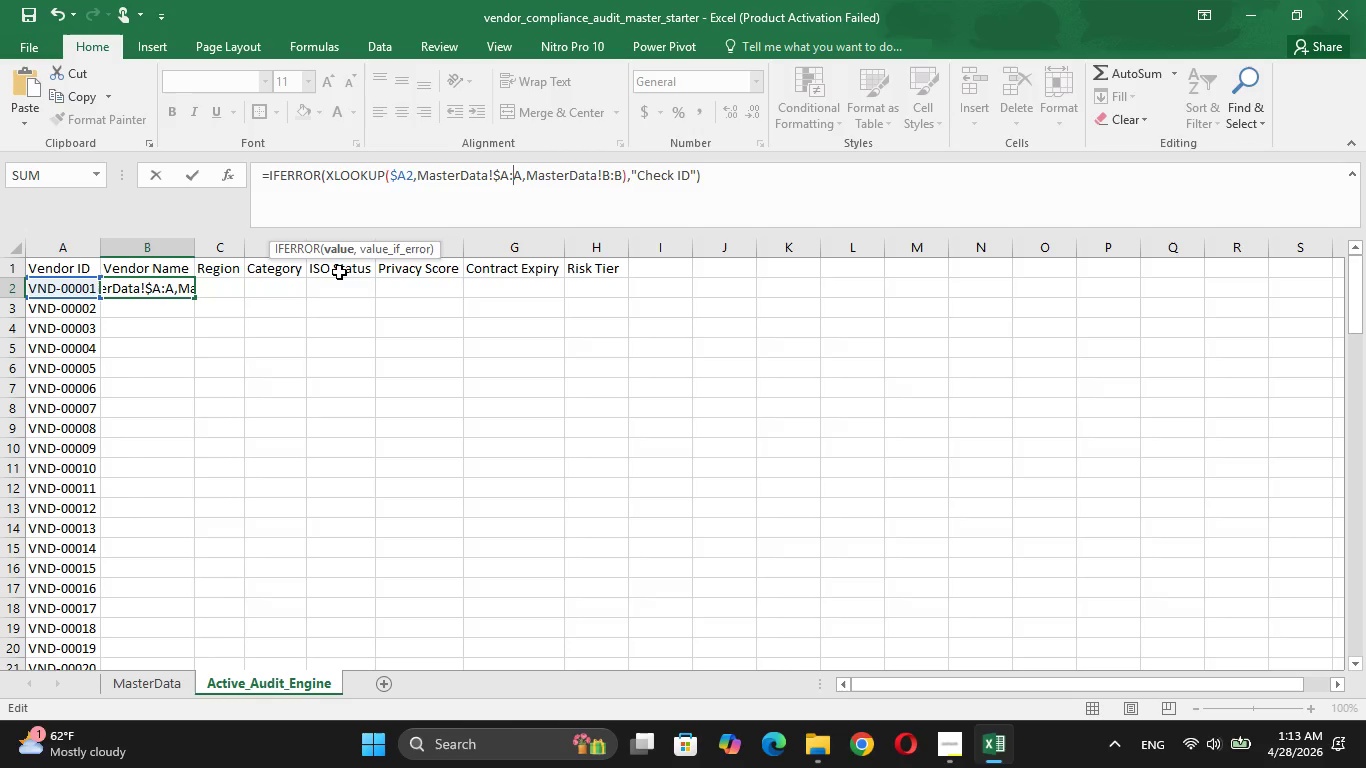 
key(Shift+ShiftLeft)
 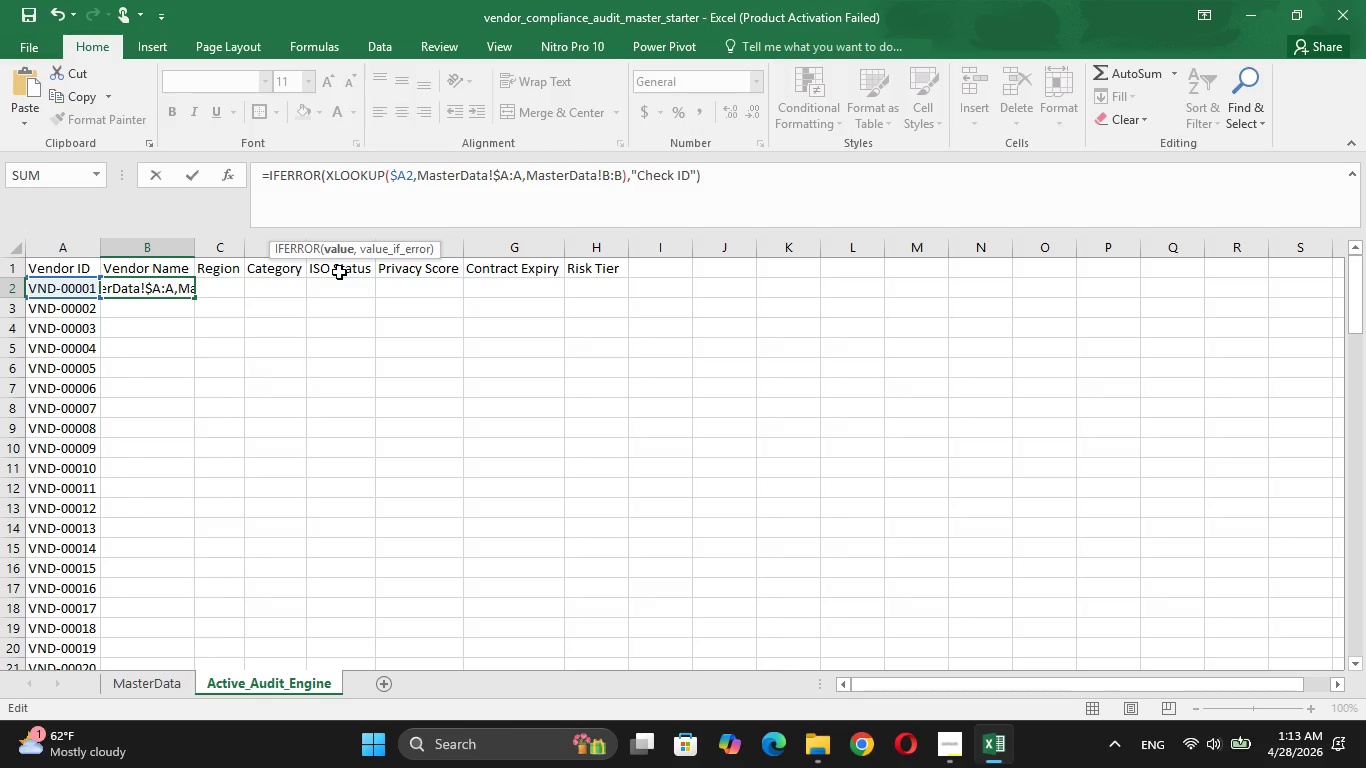 
key(Shift+4)
 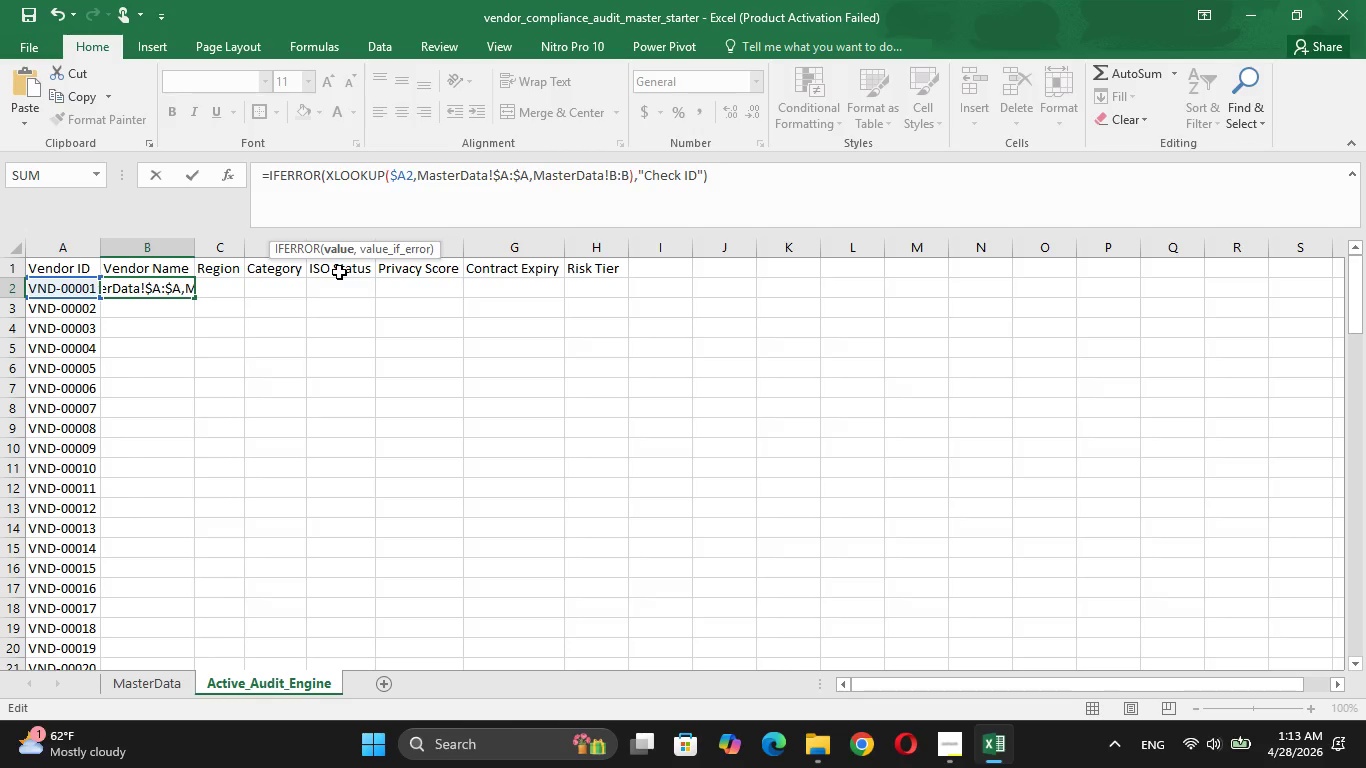 
key(ArrowRight)
 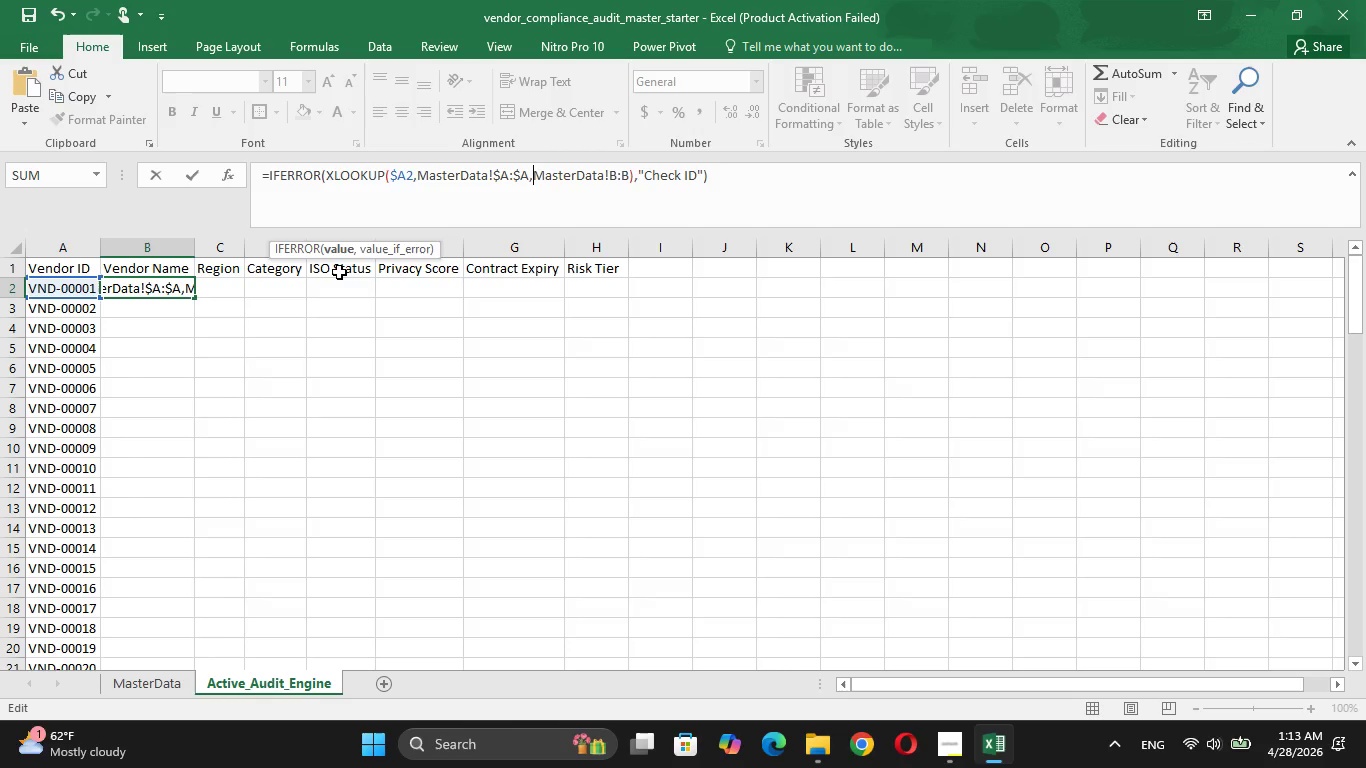 
hold_key(key=ArrowRight, duration=0.83)
 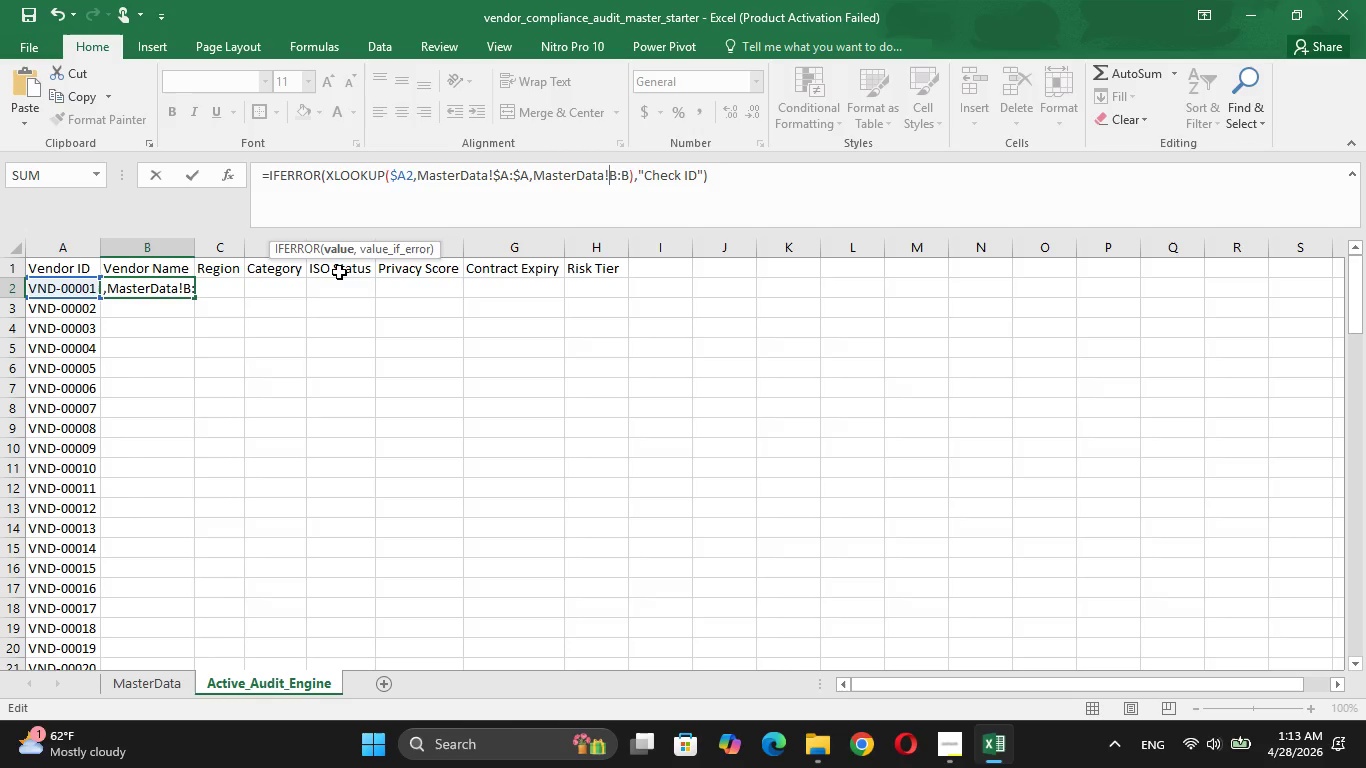 
key(ArrowRight)
 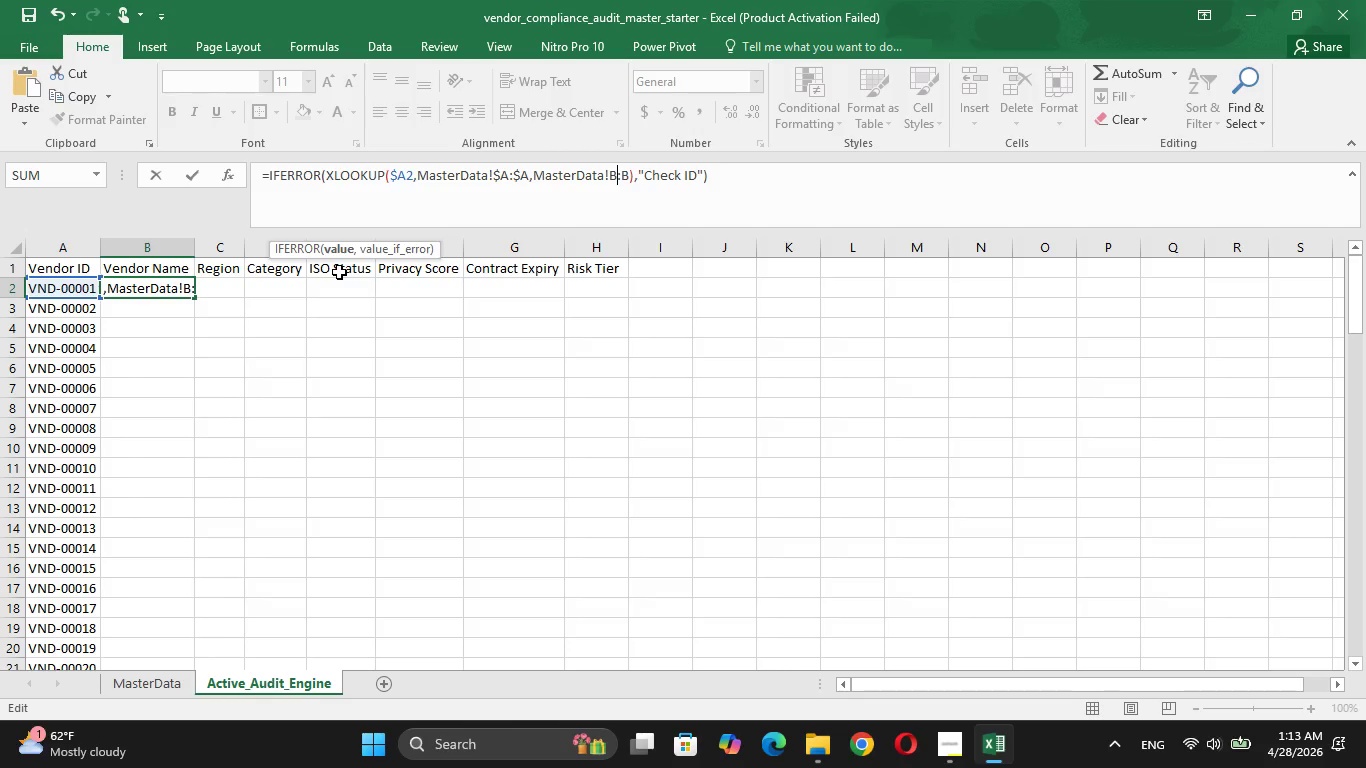 
key(ArrowLeft)
 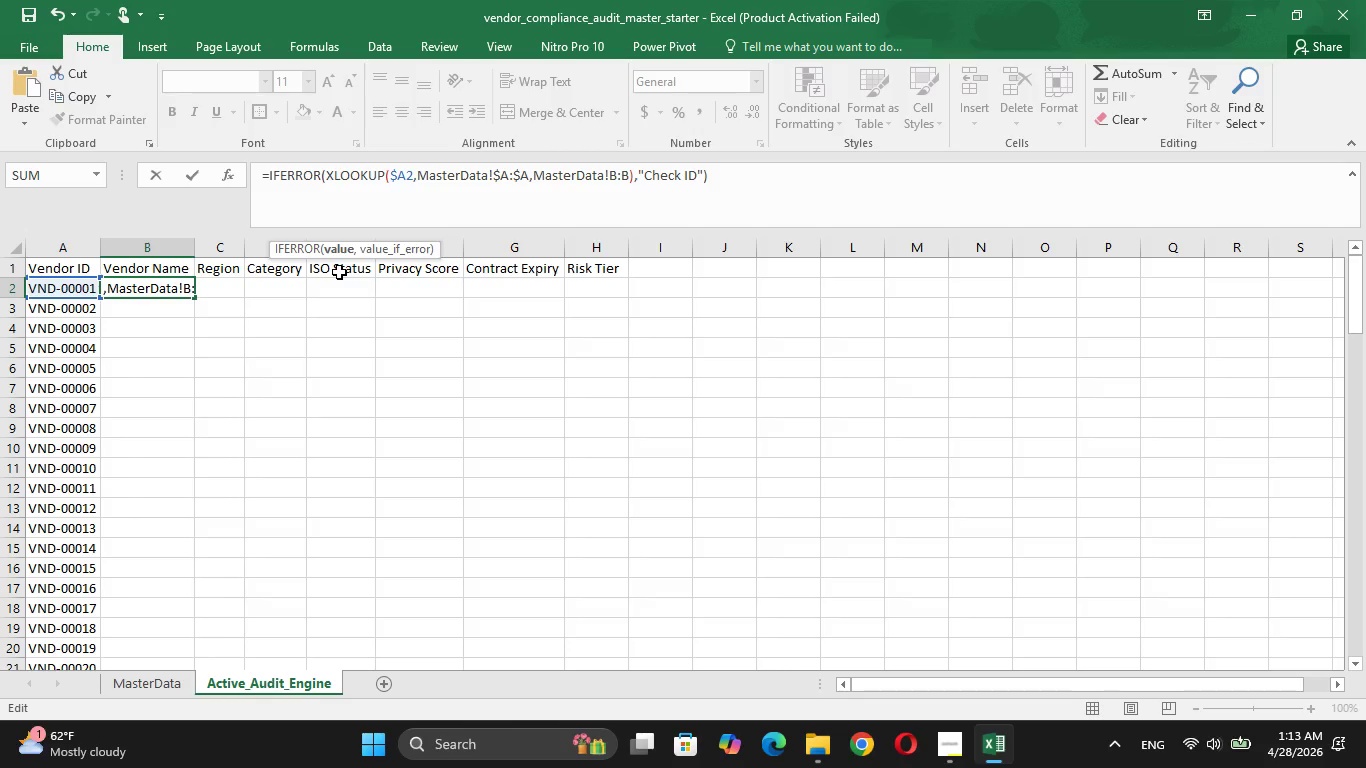 
key(Shift+4)
 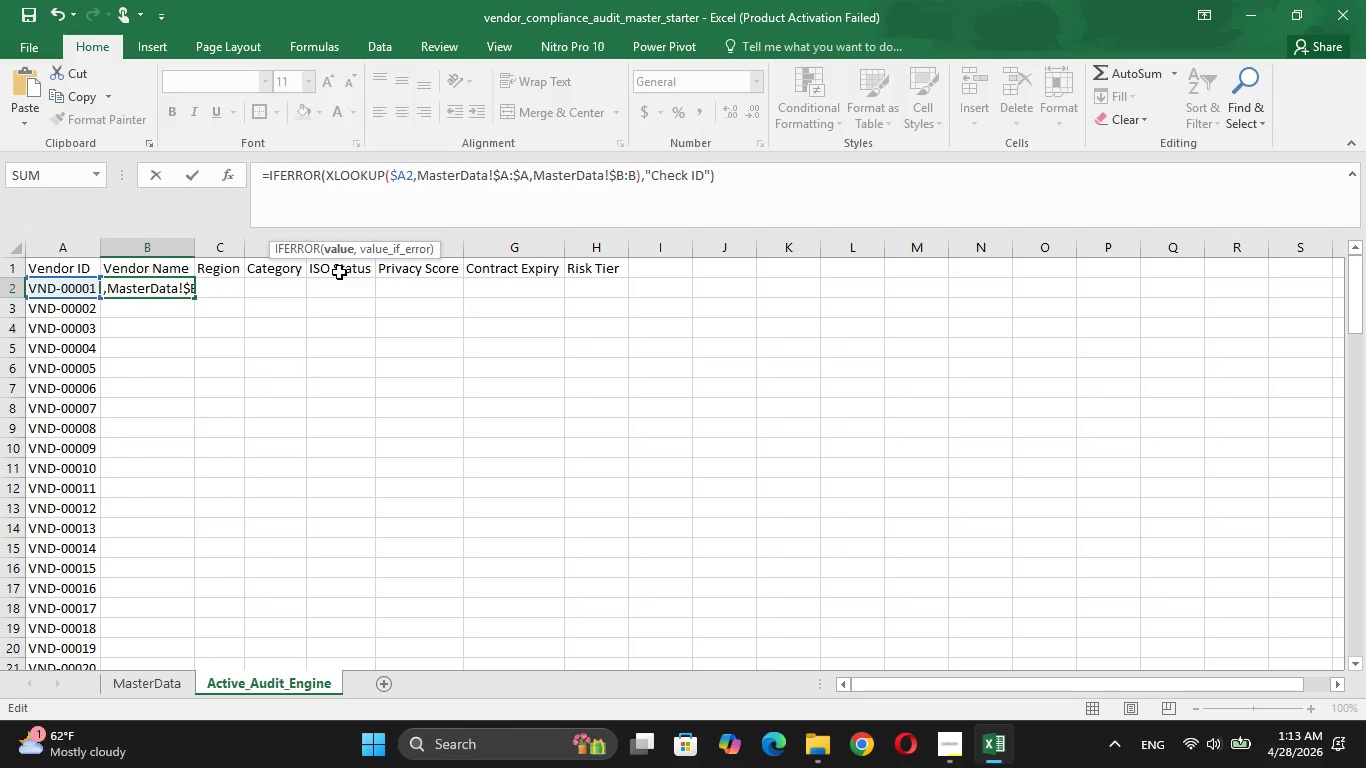 
key(ArrowRight)
 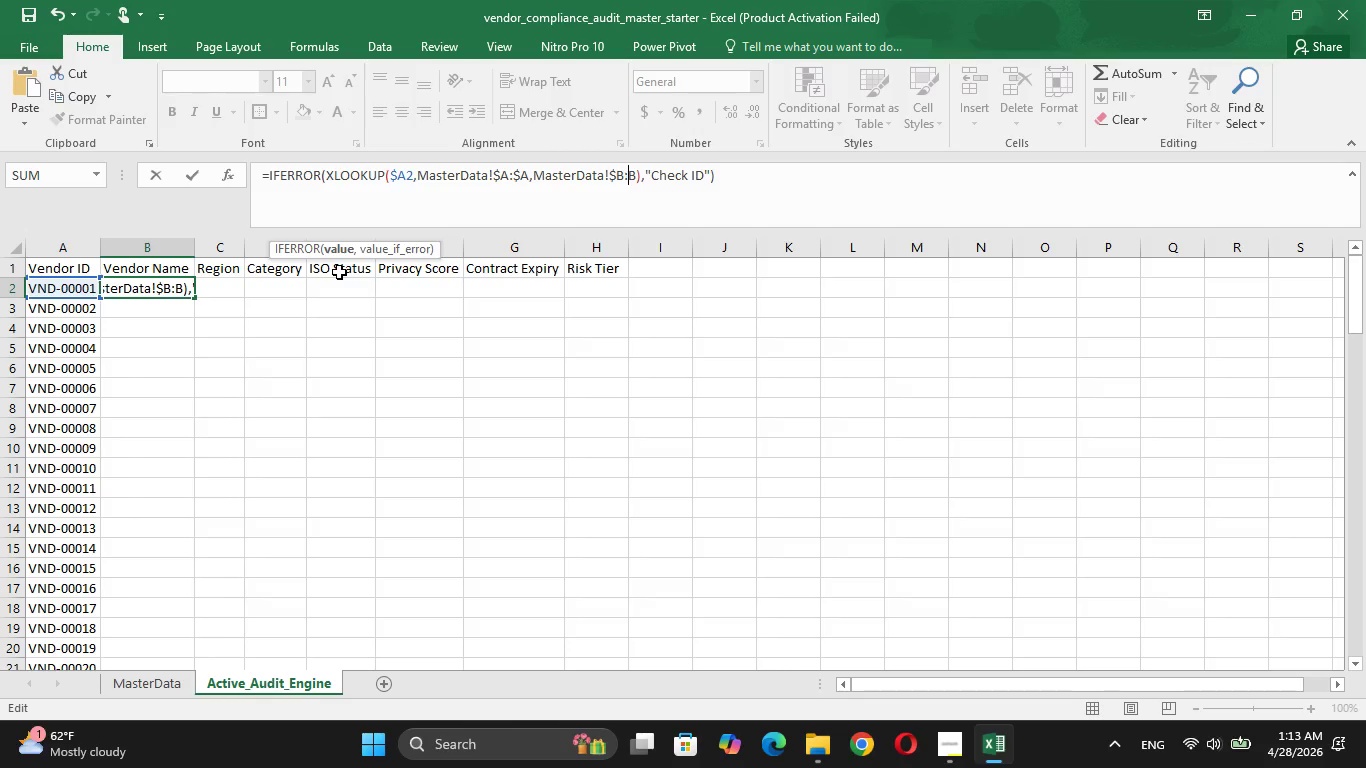 
key(ArrowRight)
 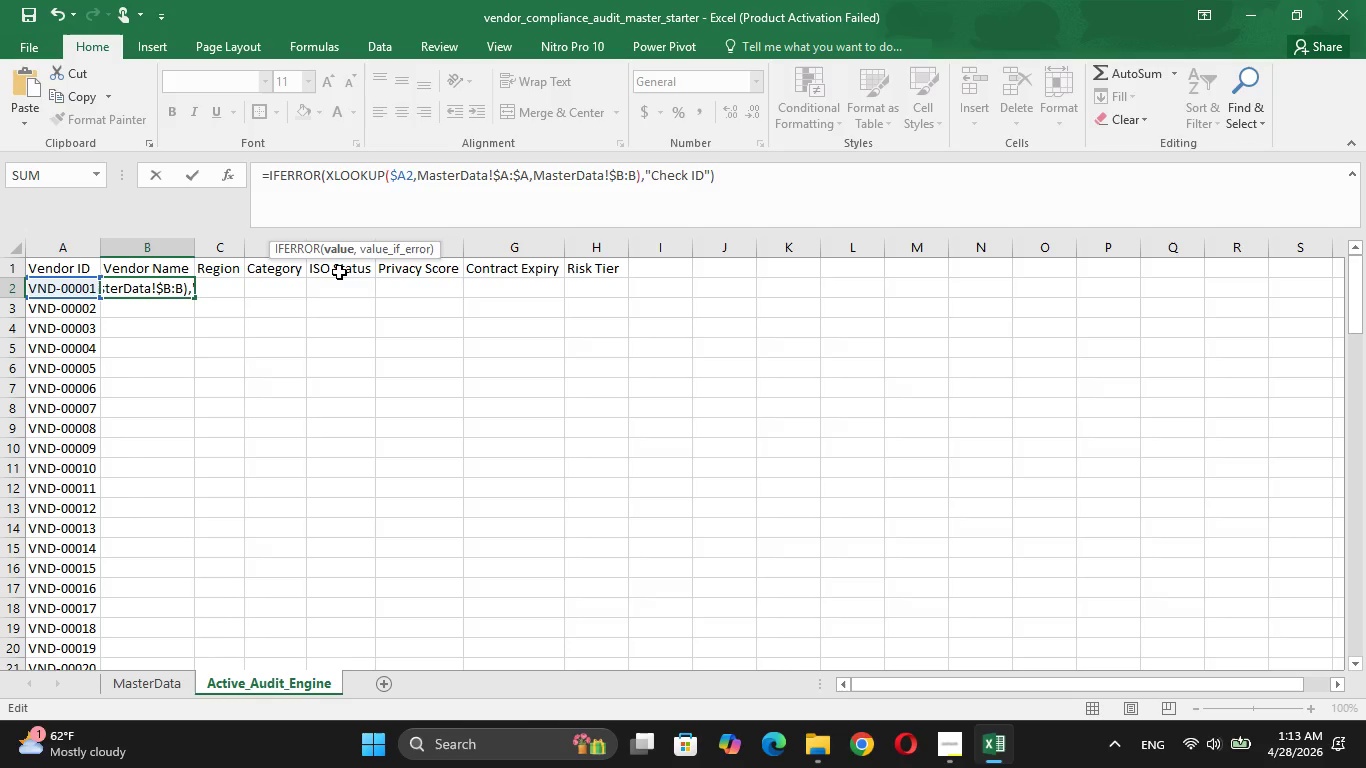 
key(Shift+4)
 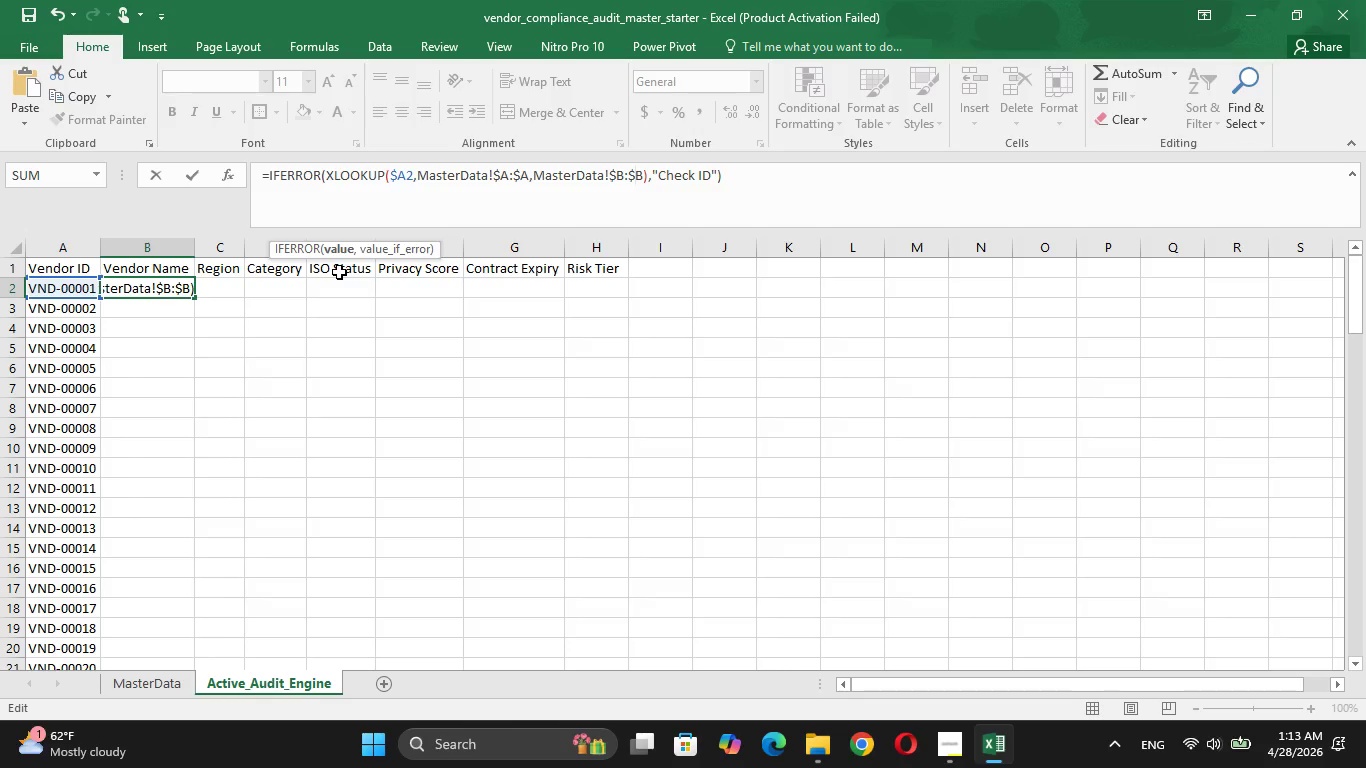 
key(ArrowRight)
 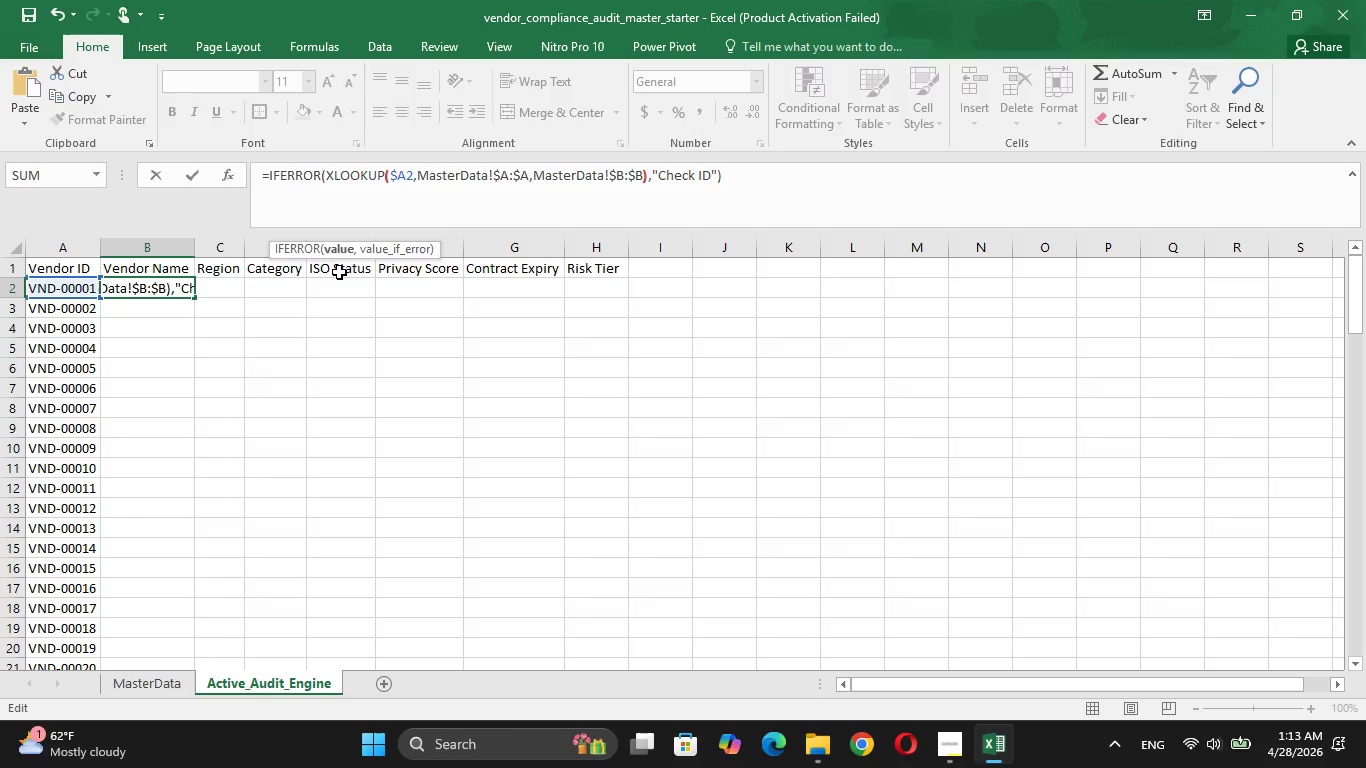 
key(ArrowRight)
 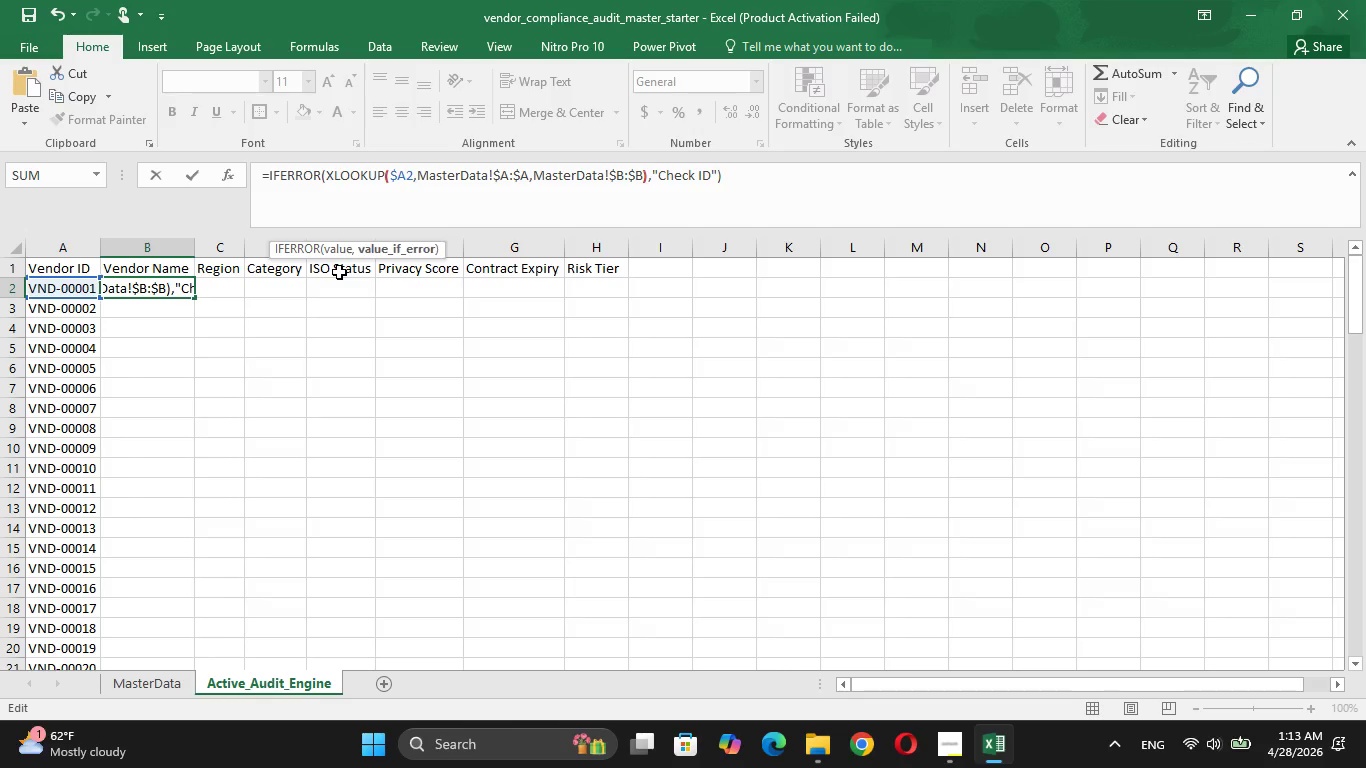 
key(ArrowRight)
 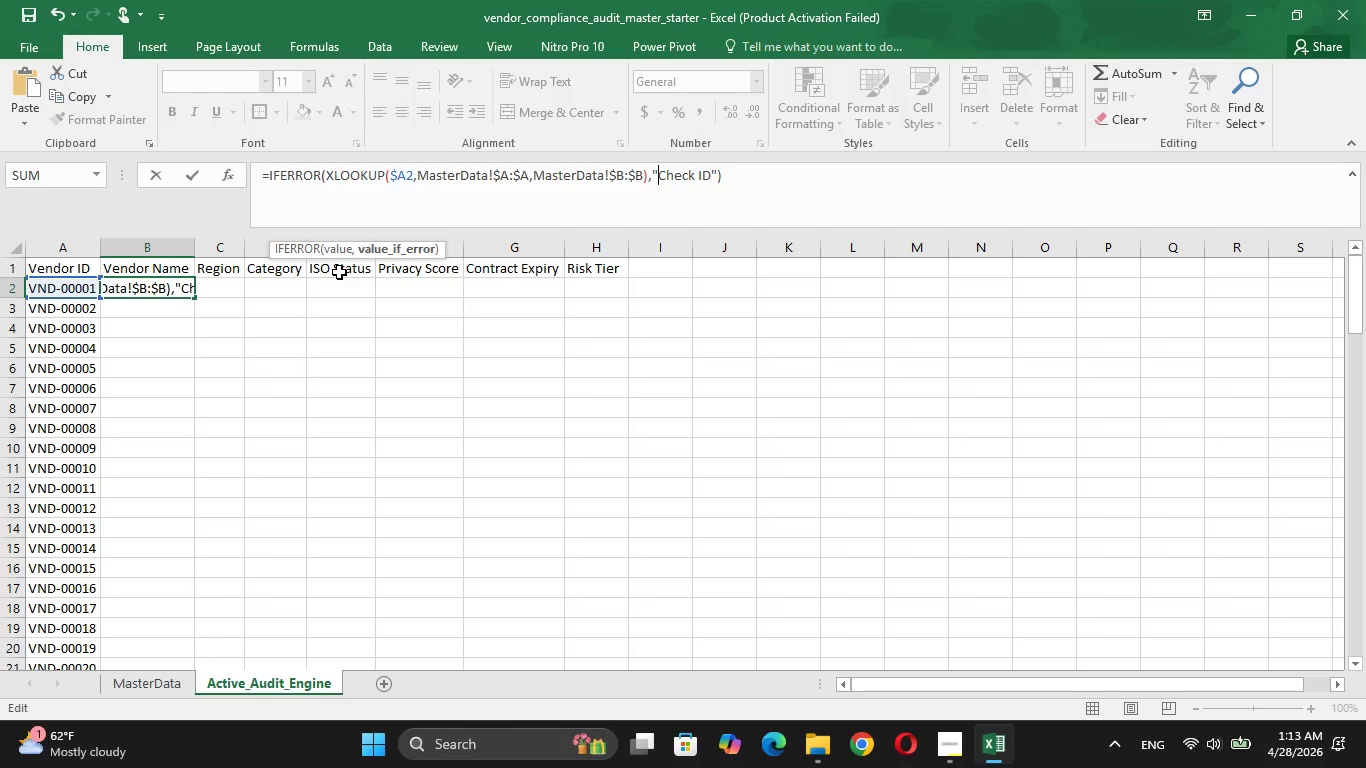 
key(ArrowRight)
 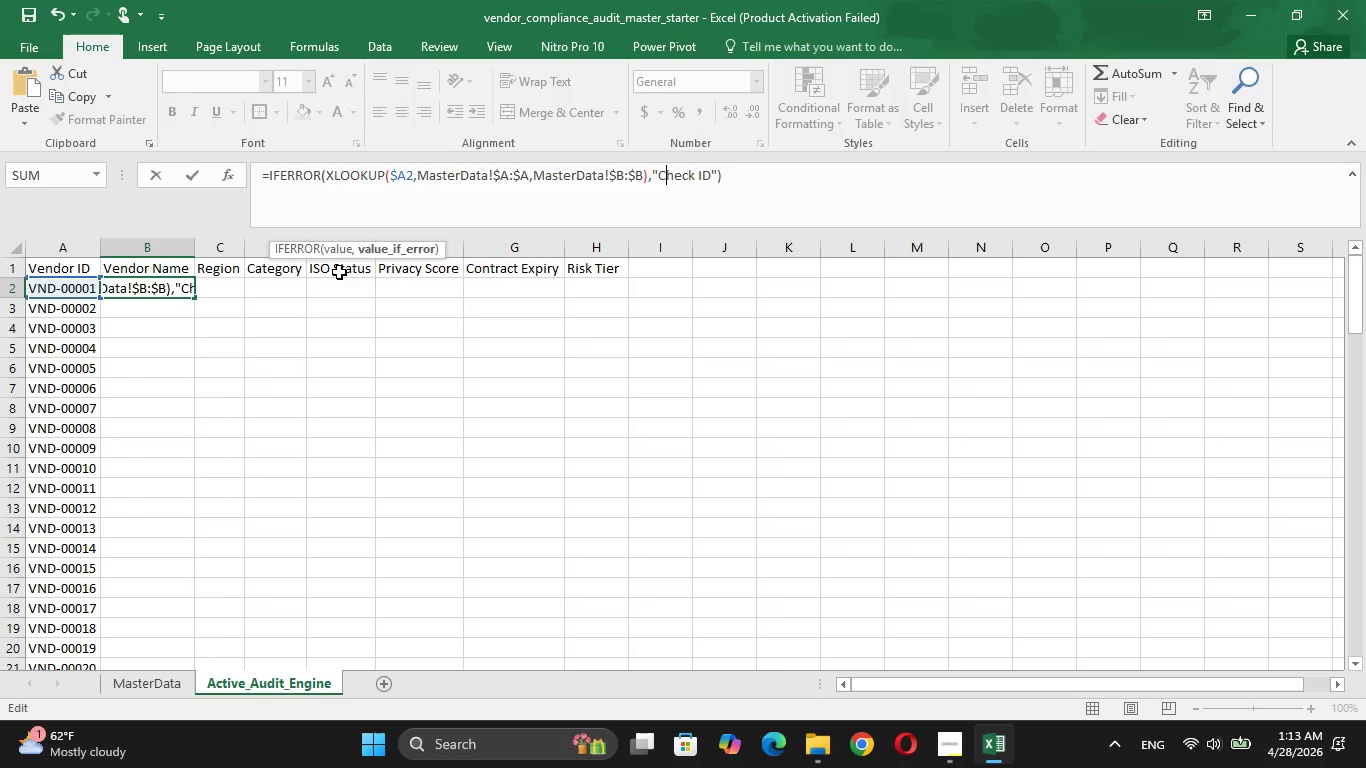 
hold_key(key=ArrowRight, duration=0.86)
 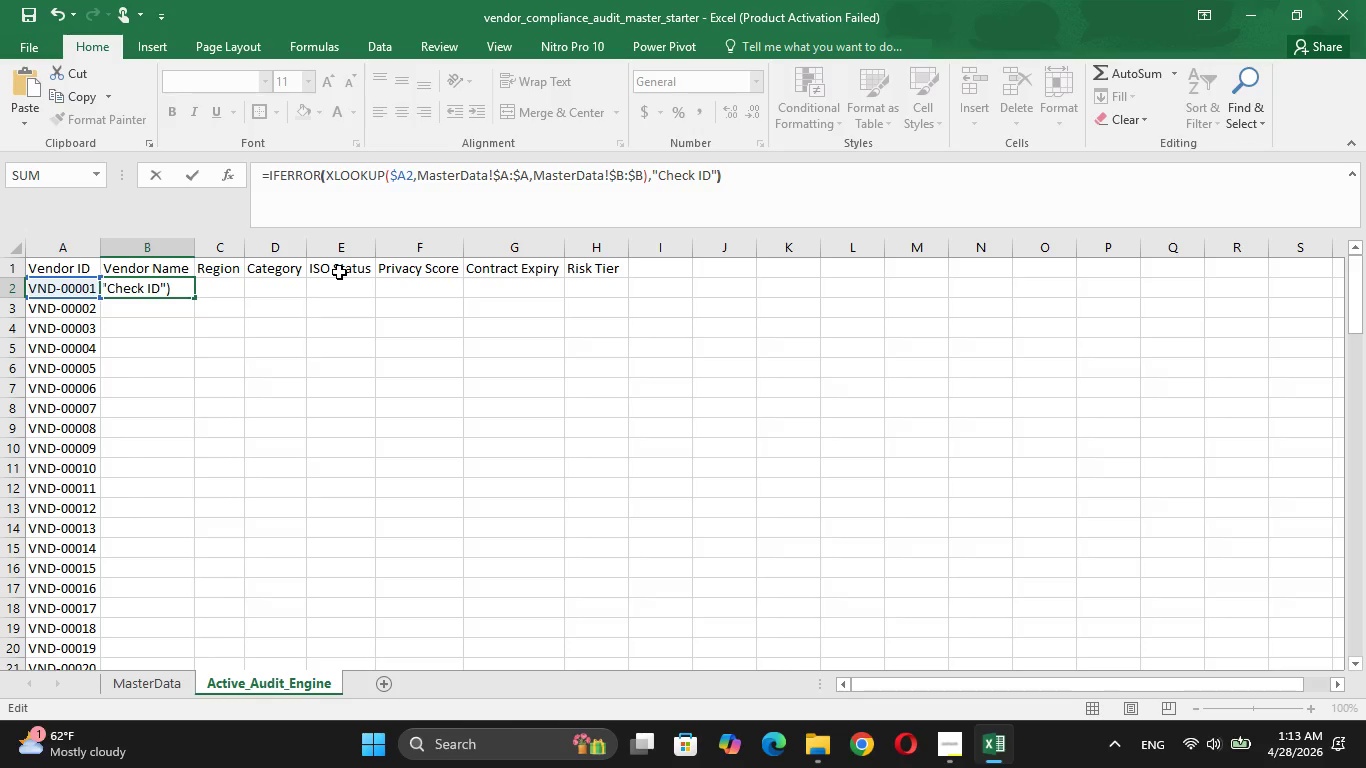 
key(Enter)
 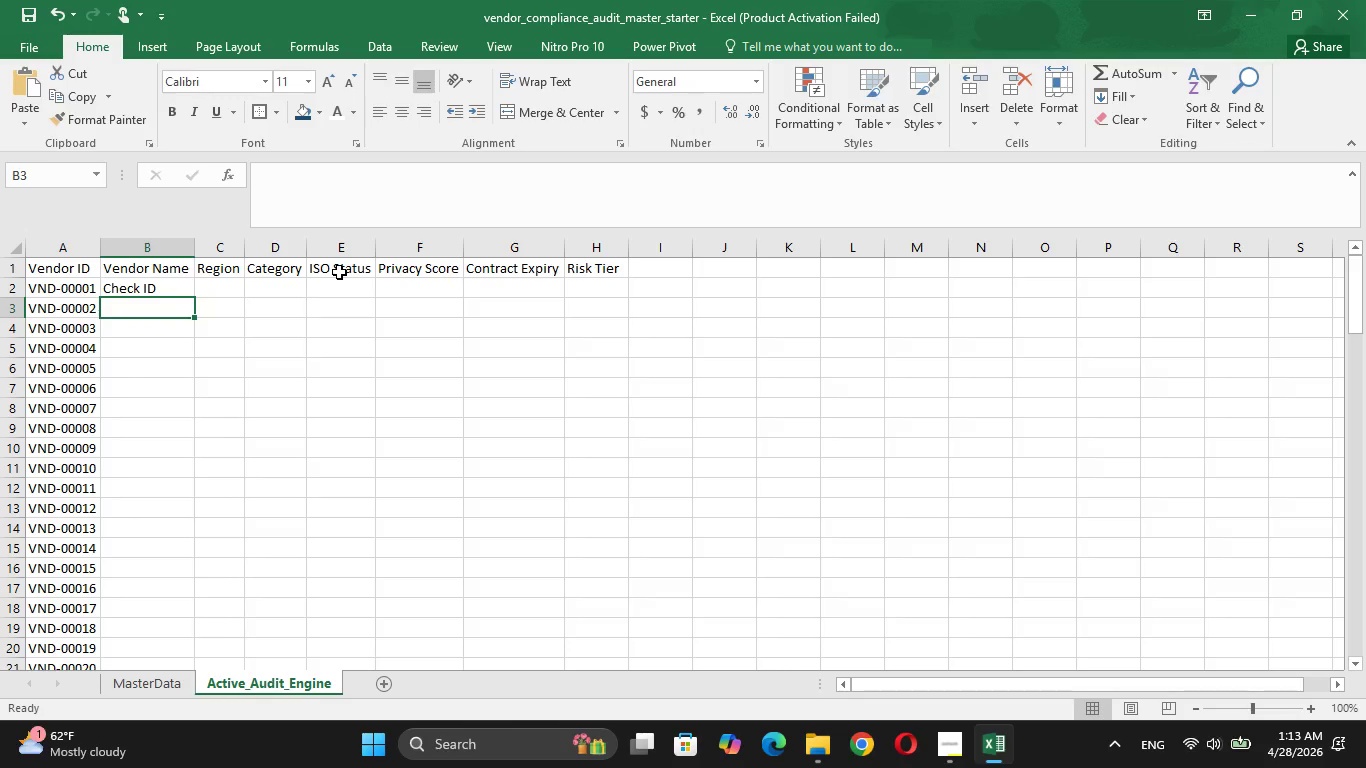 
key(ArrowUp)
 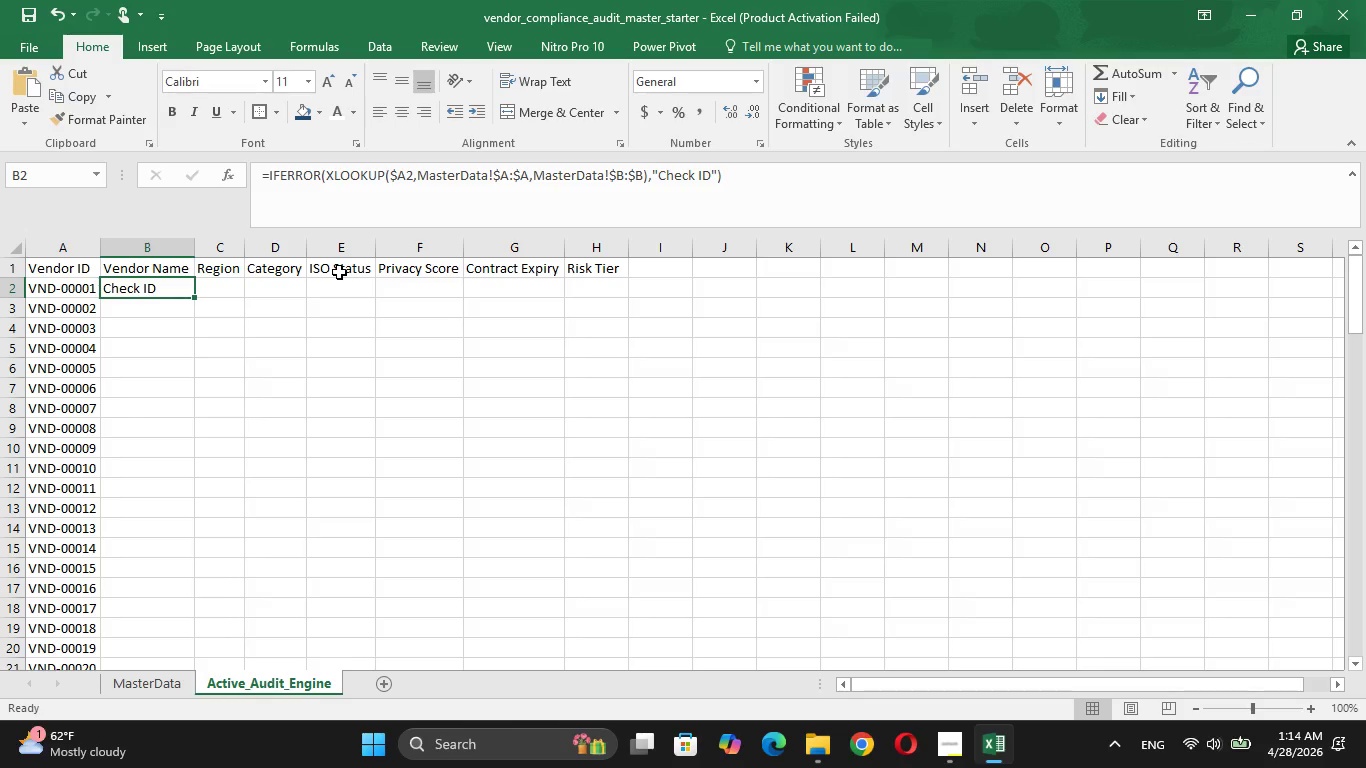 
wait(24.31)
 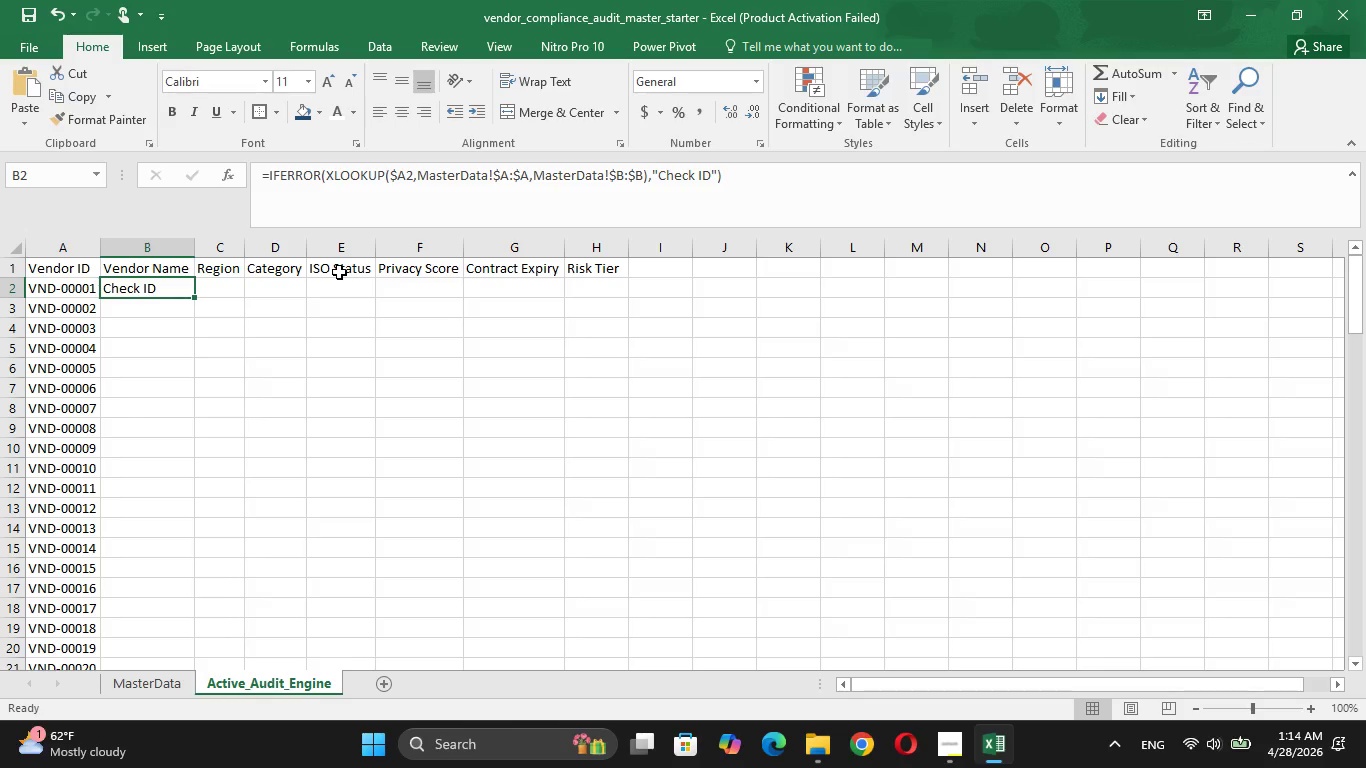 
left_click([125, 676])
 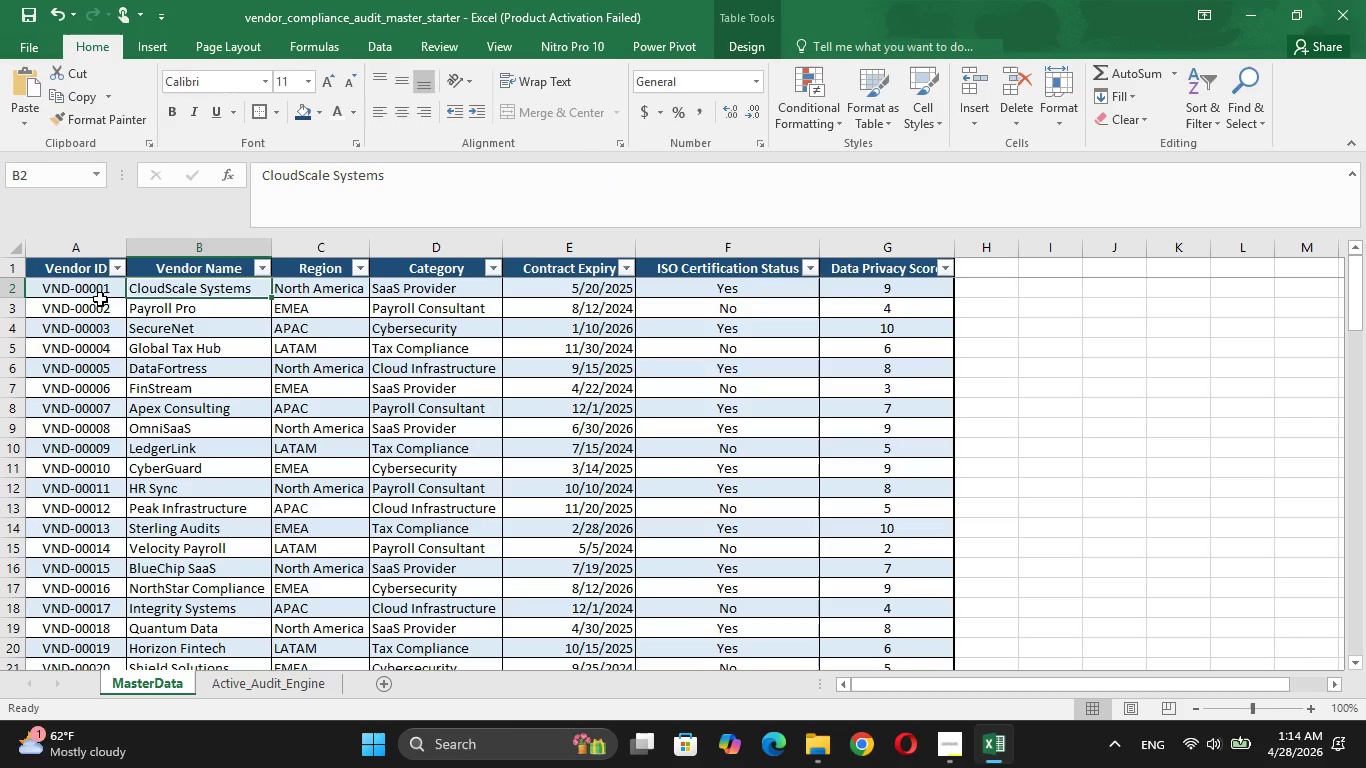 
left_click([96, 283])
 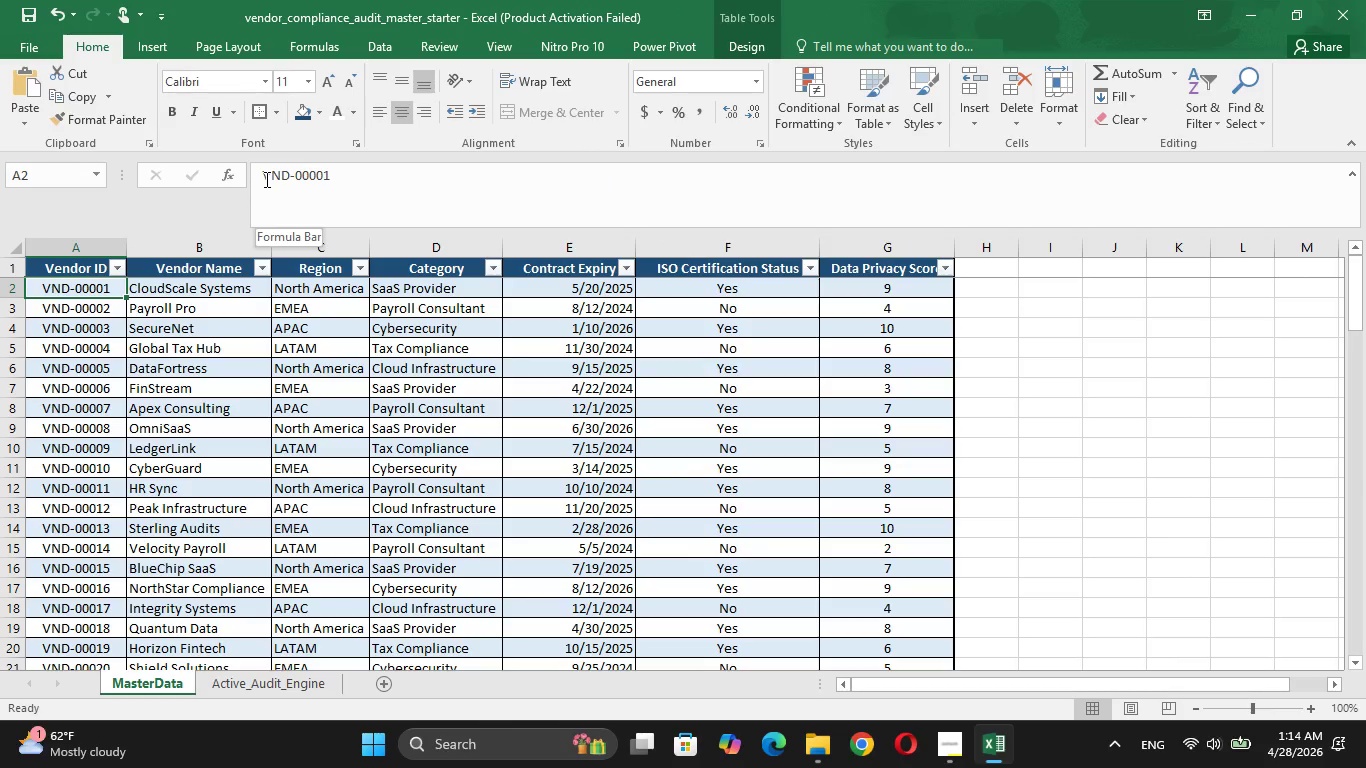 
left_click([264, 179])
 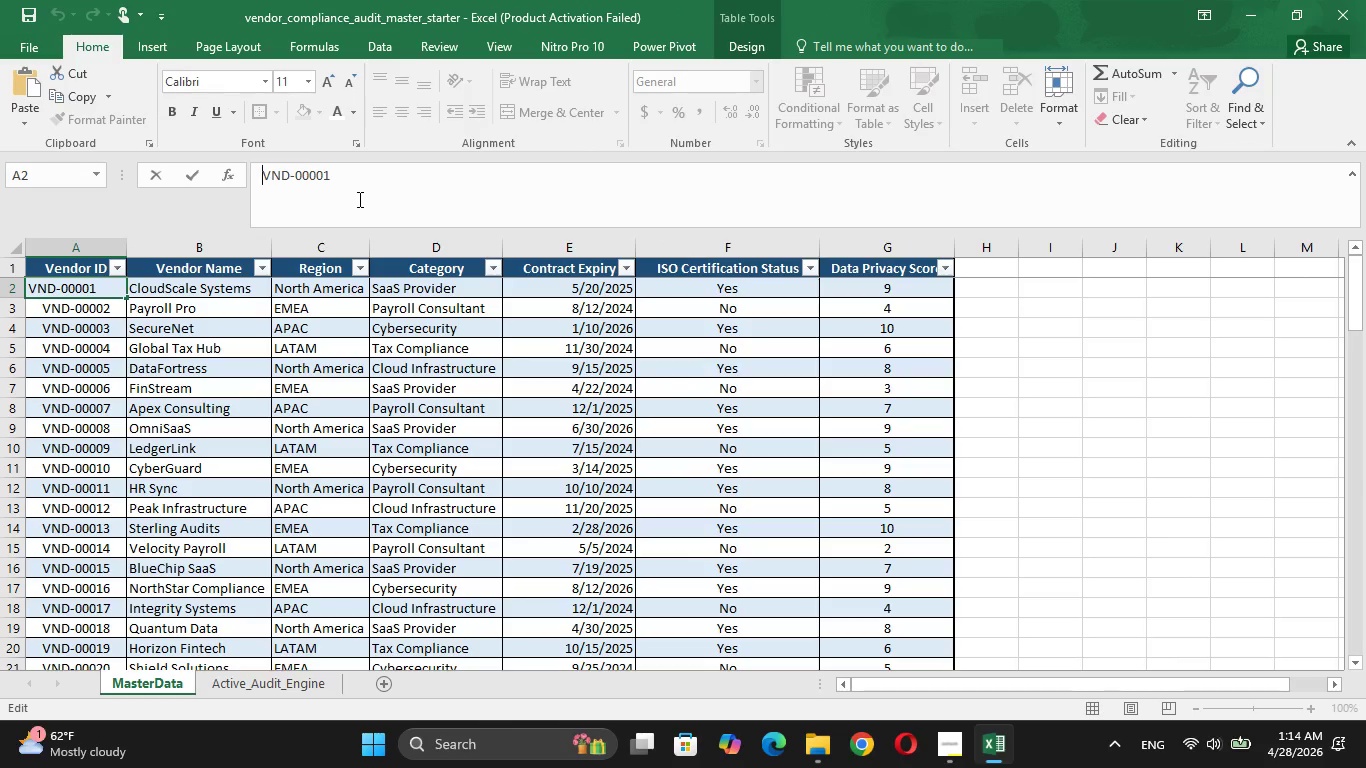 
key(Backspace)
 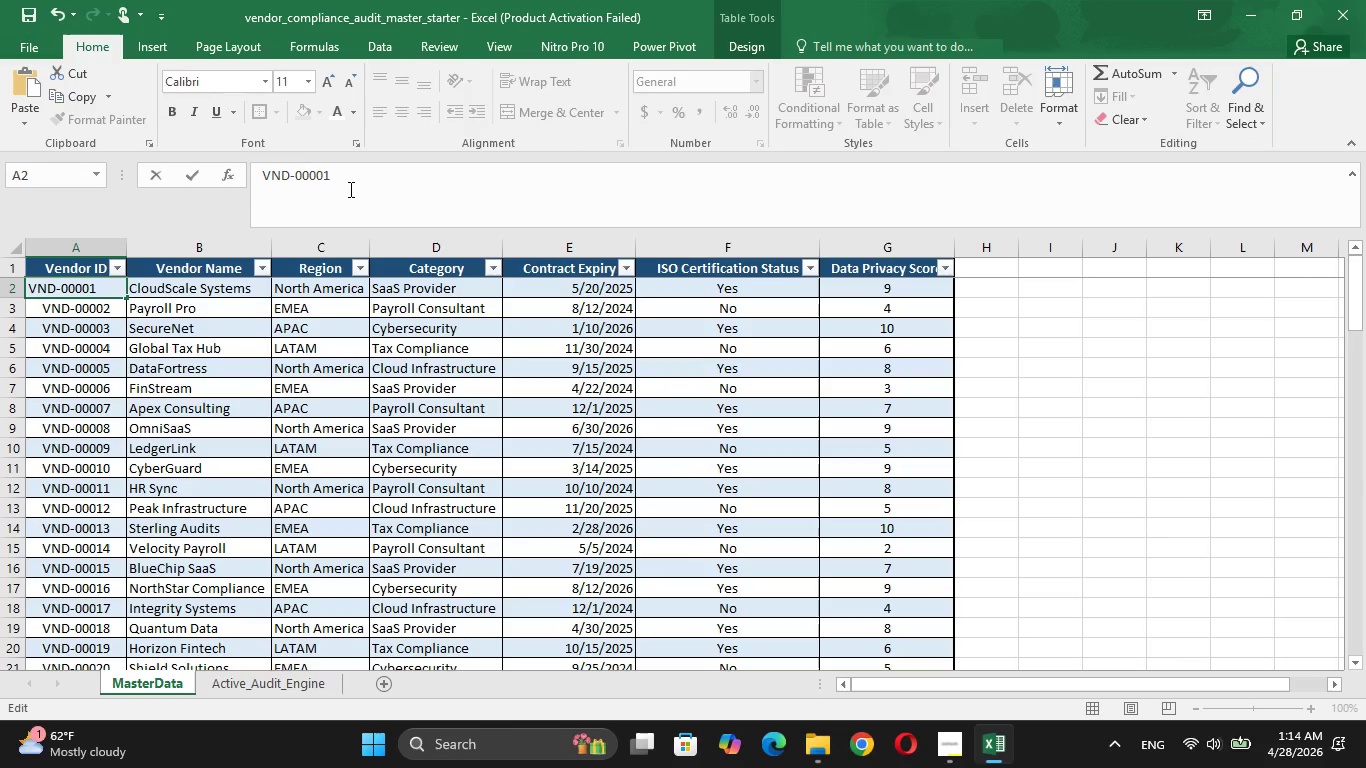 
left_click([338, 178])
 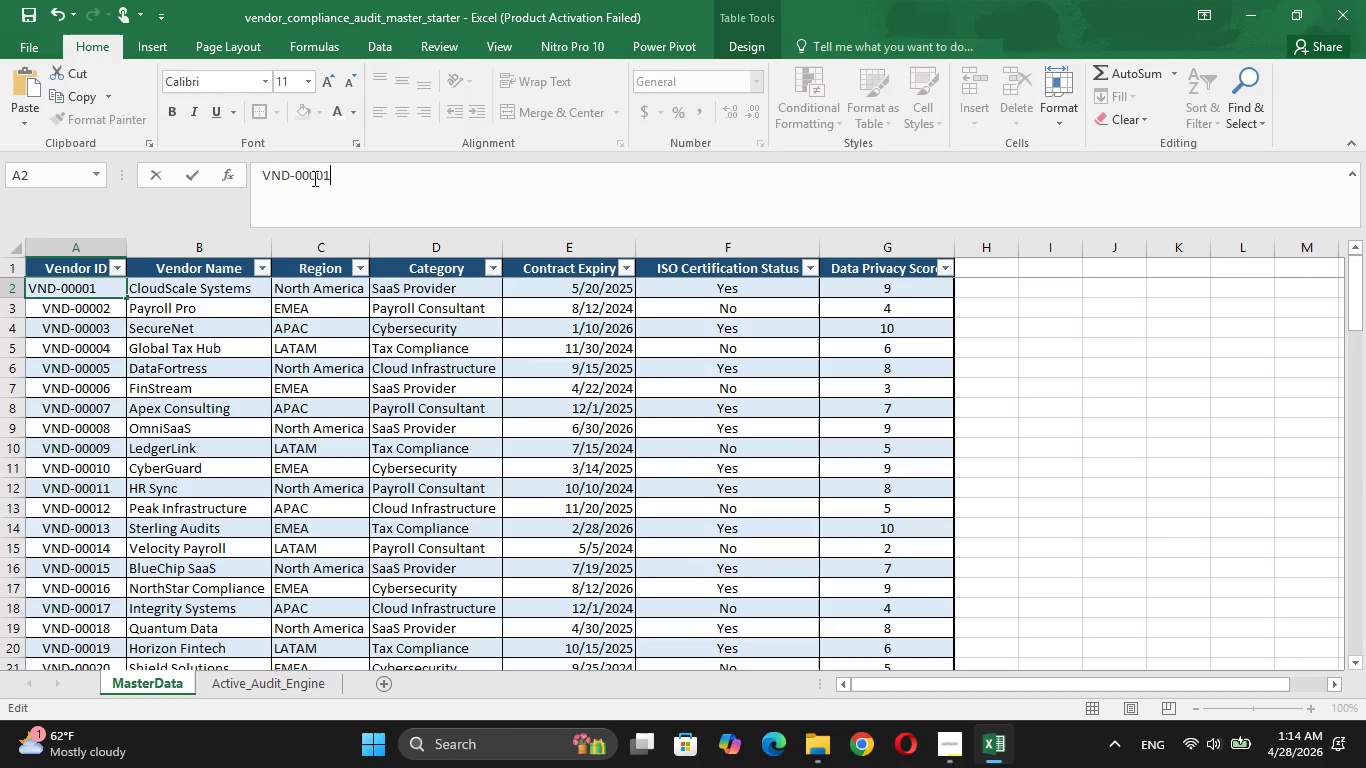 
left_click([308, 177])
 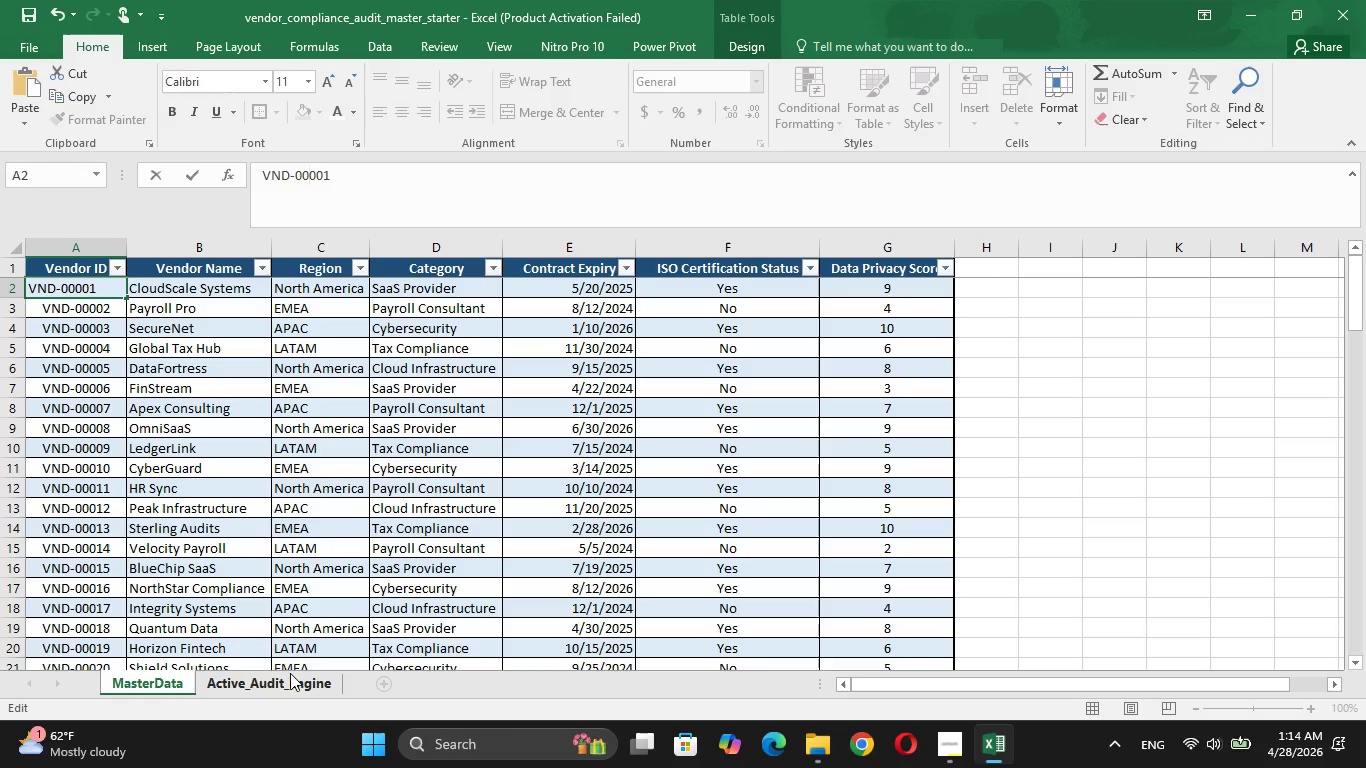 
left_click([311, 677])
 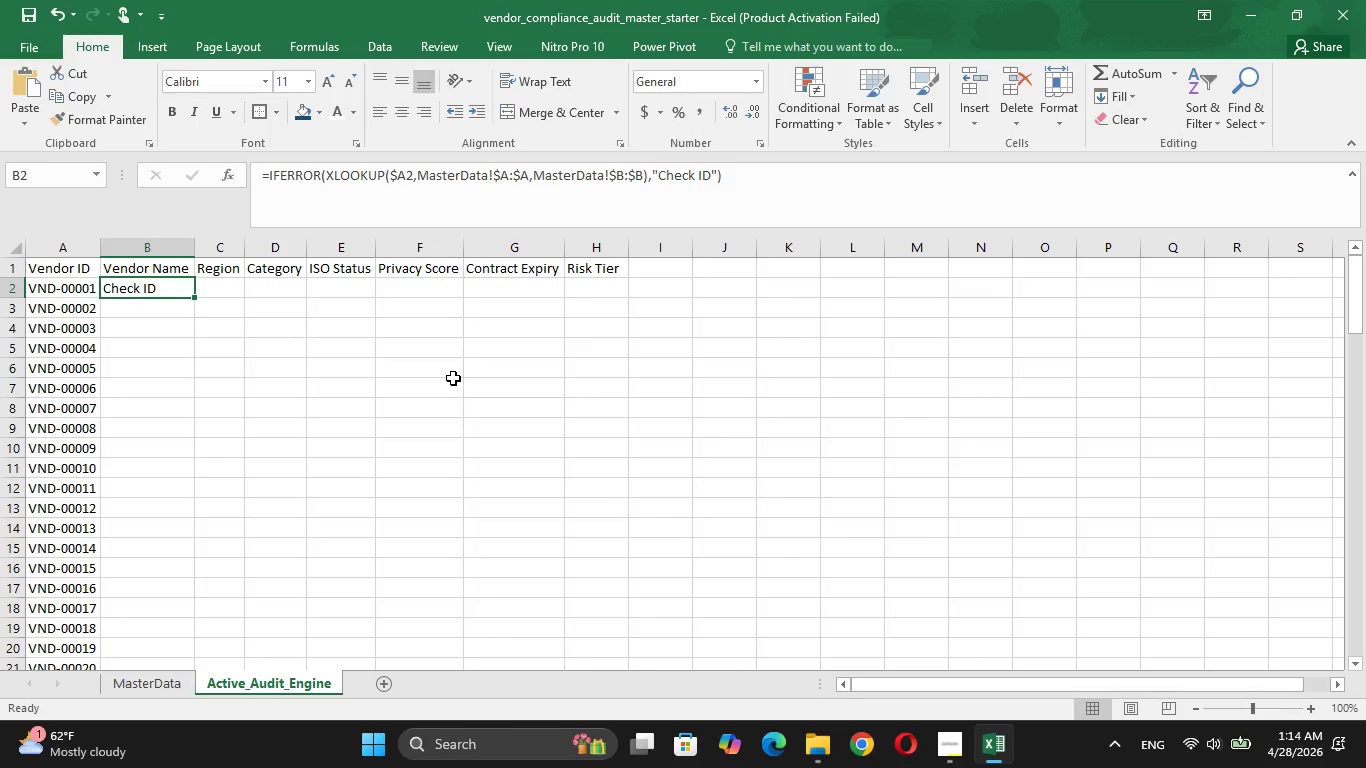 
wait(21.49)
 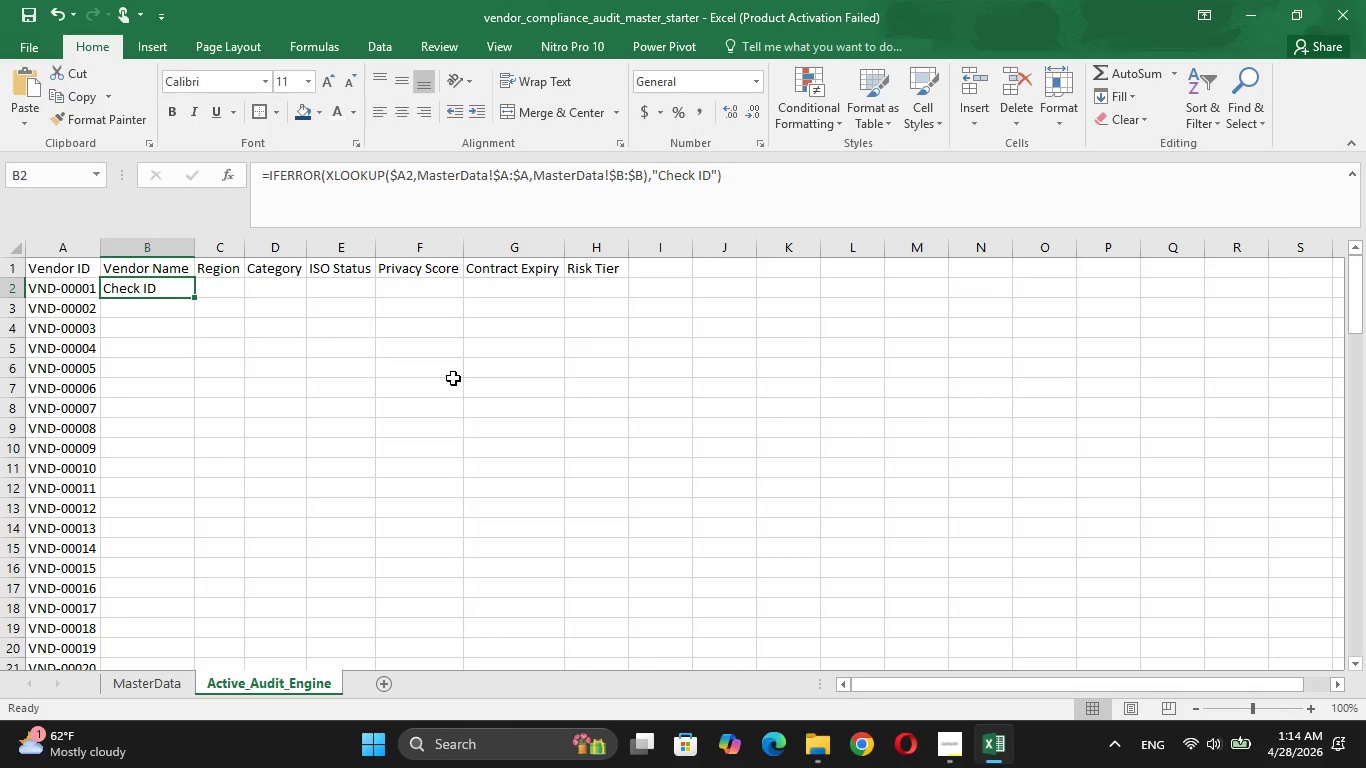 
left_click([51, 291])
 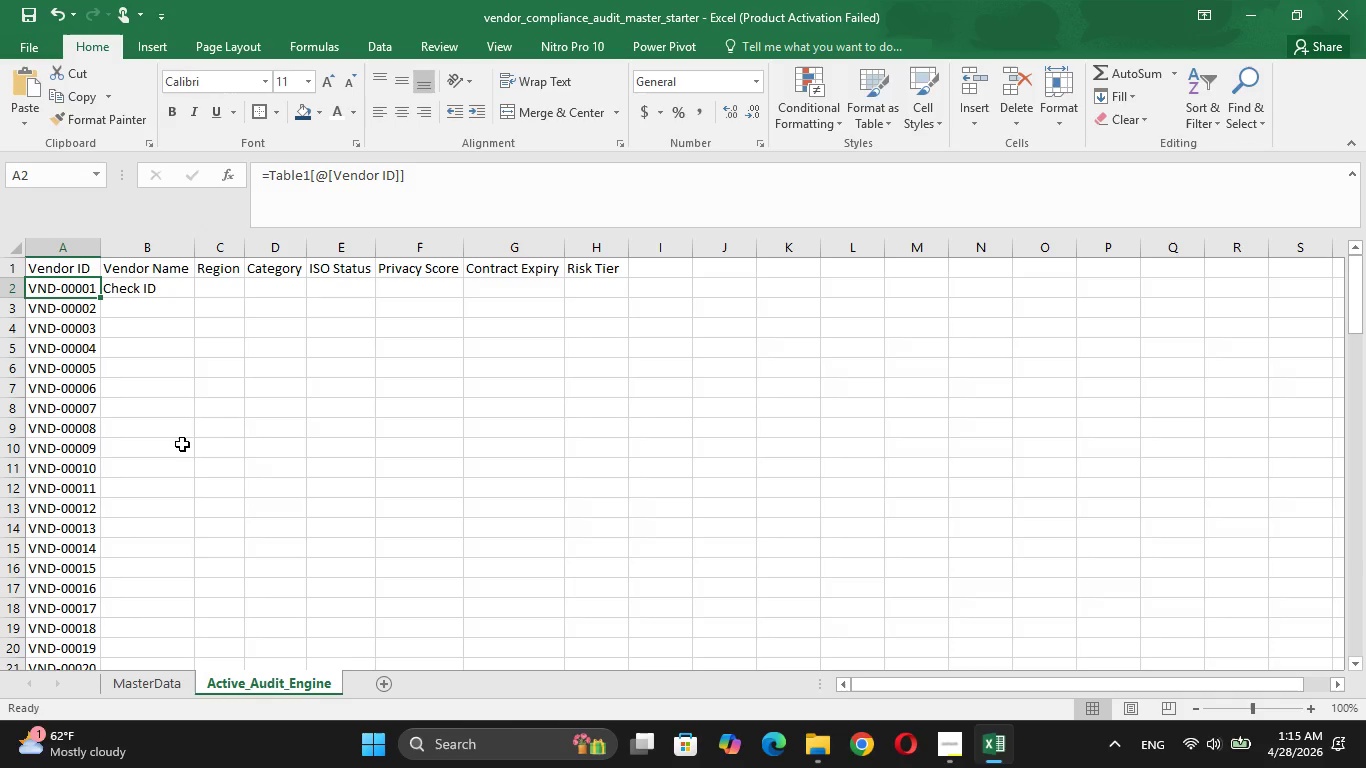 
wait(15.22)
 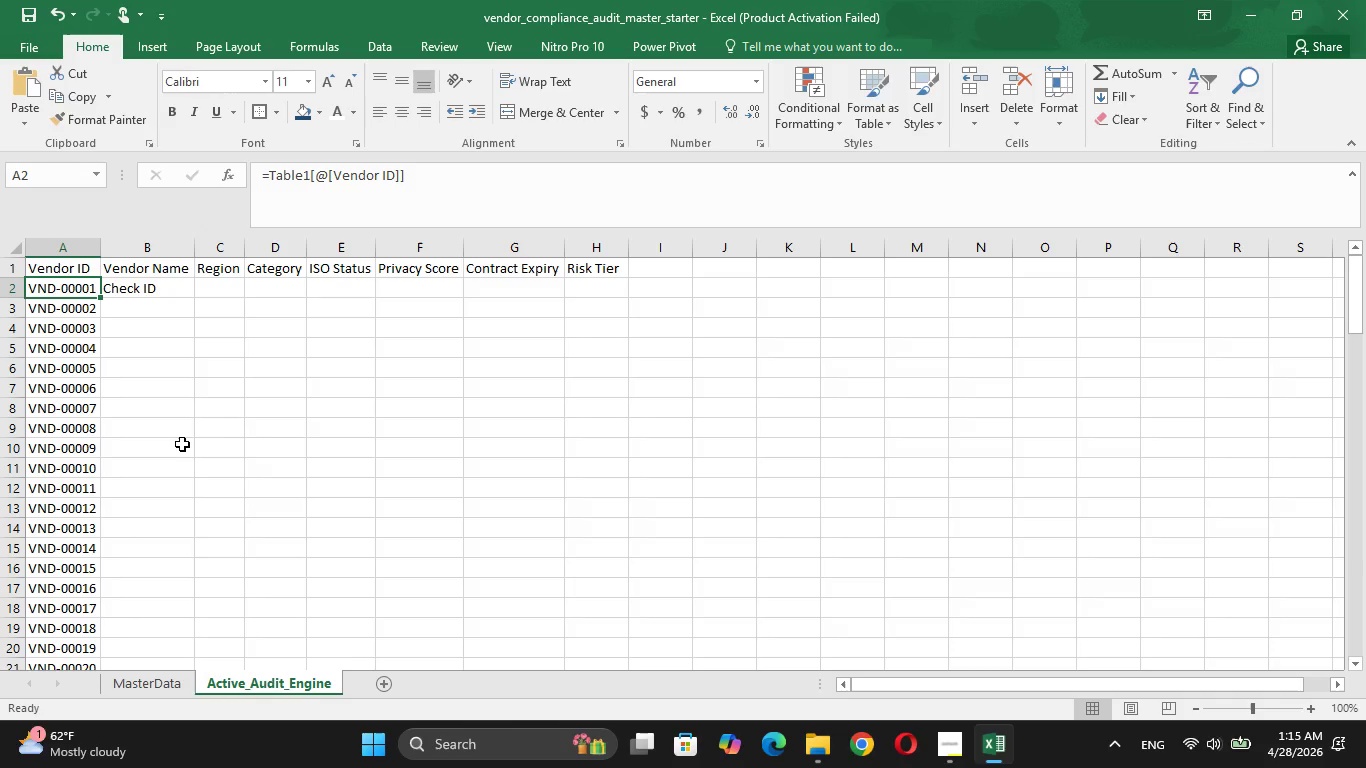 
left_click([144, 681])
 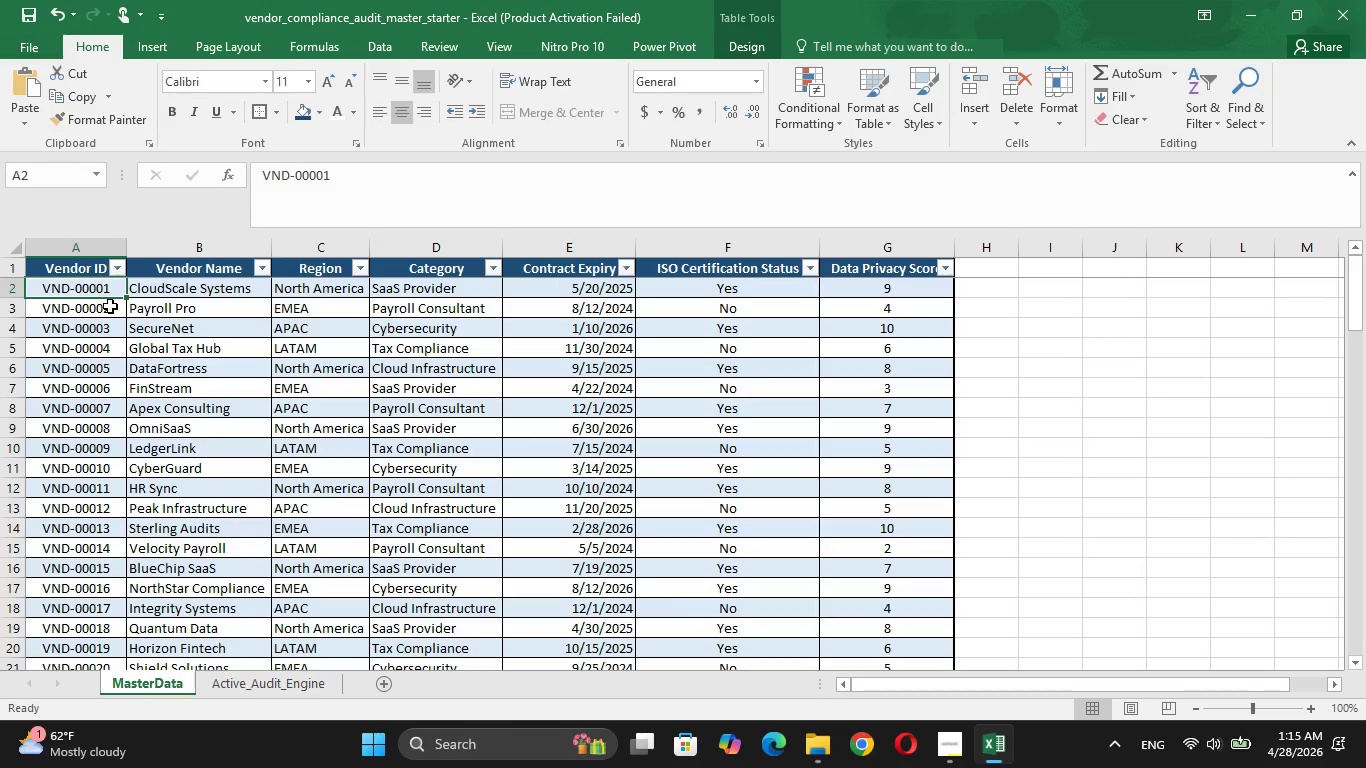 
key(Control+C)
 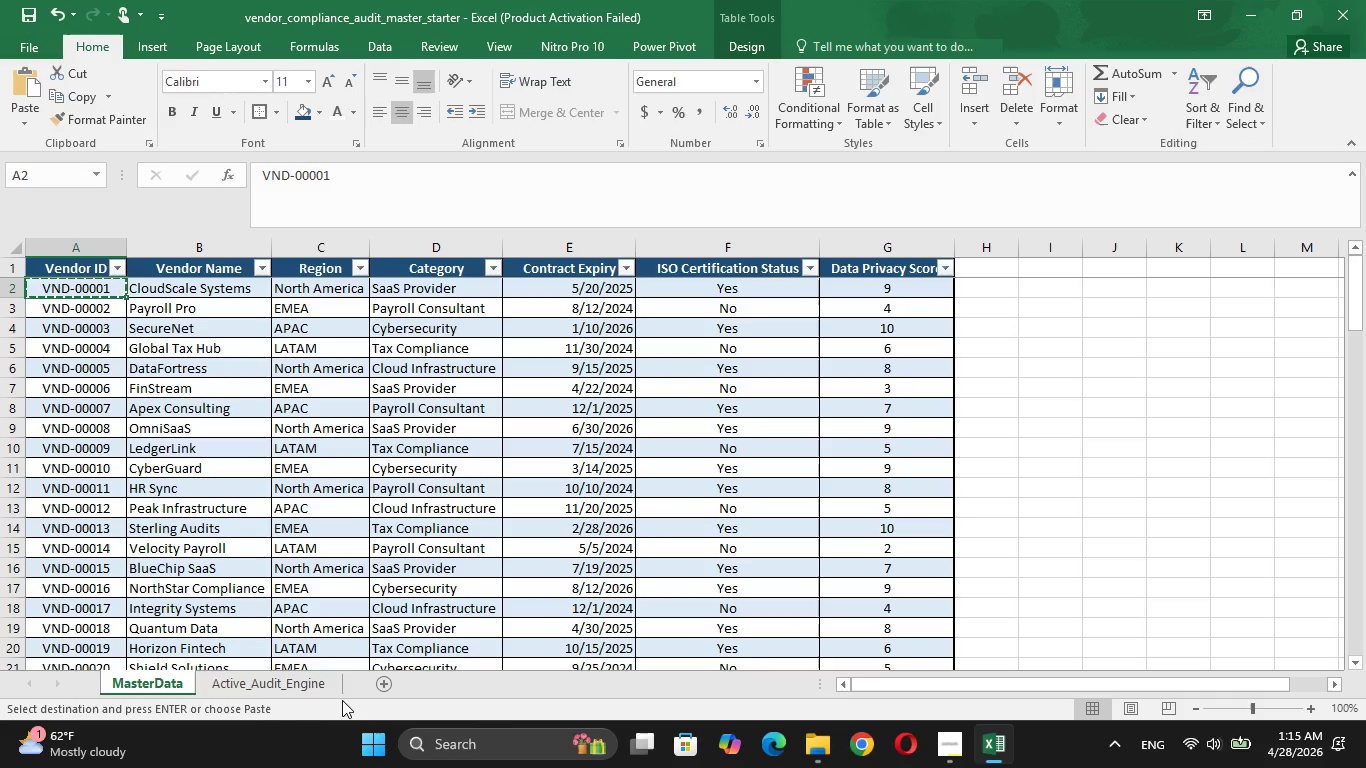 
left_click([280, 680])
 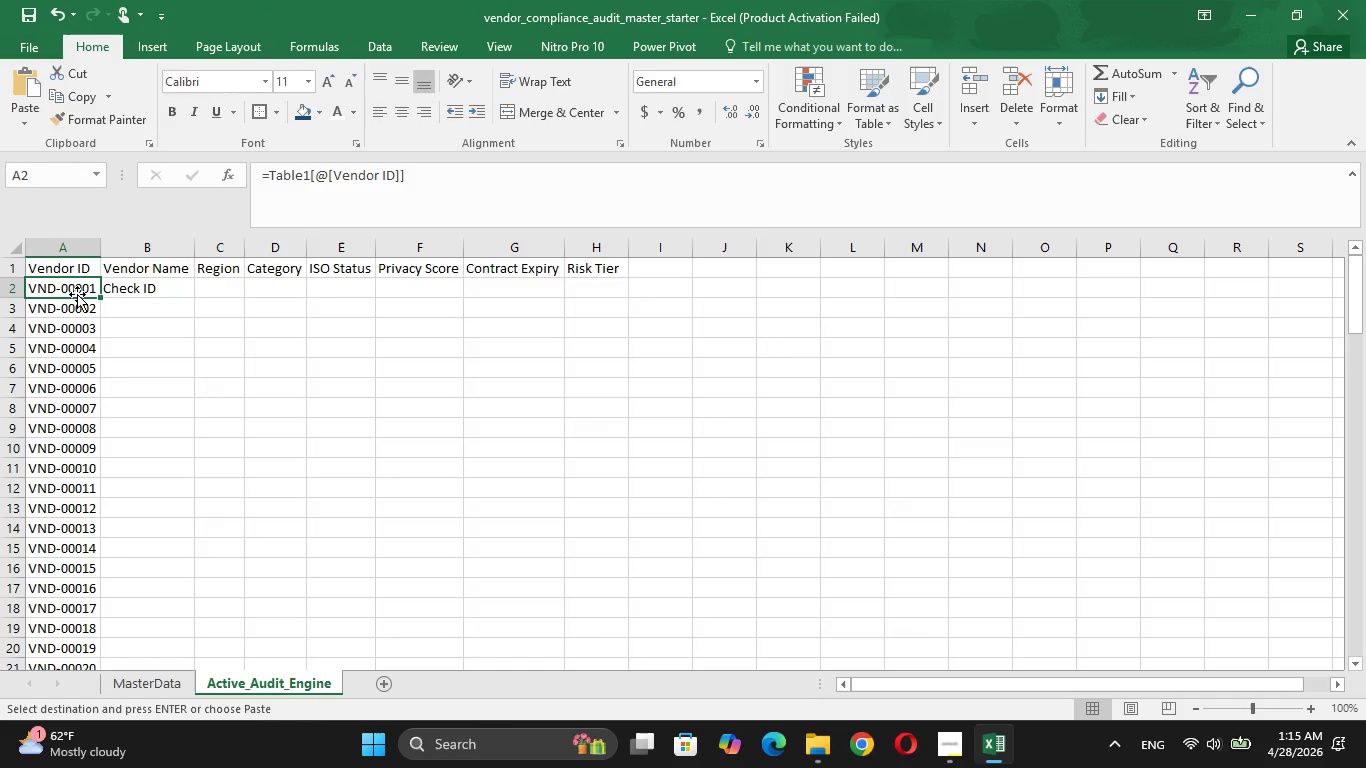 
left_click([80, 286])
 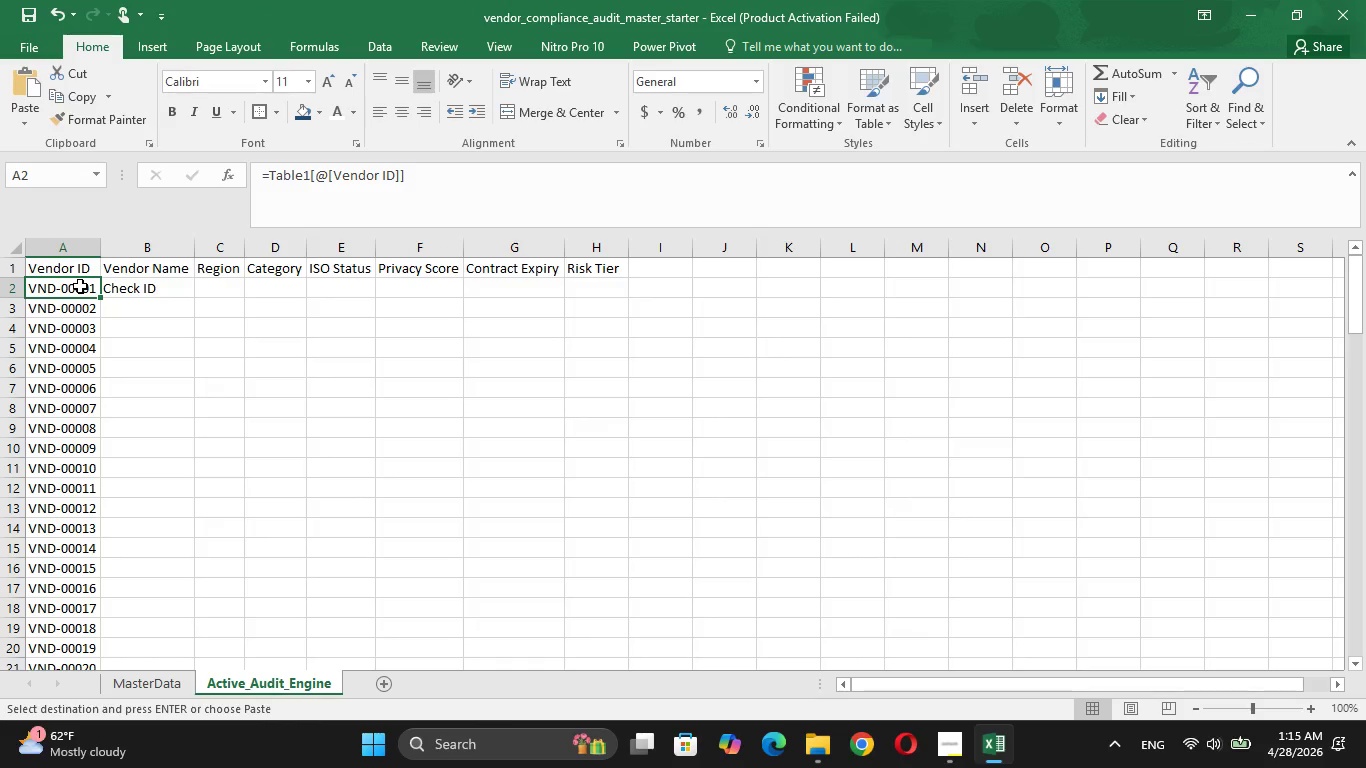 
key(Backspace)
 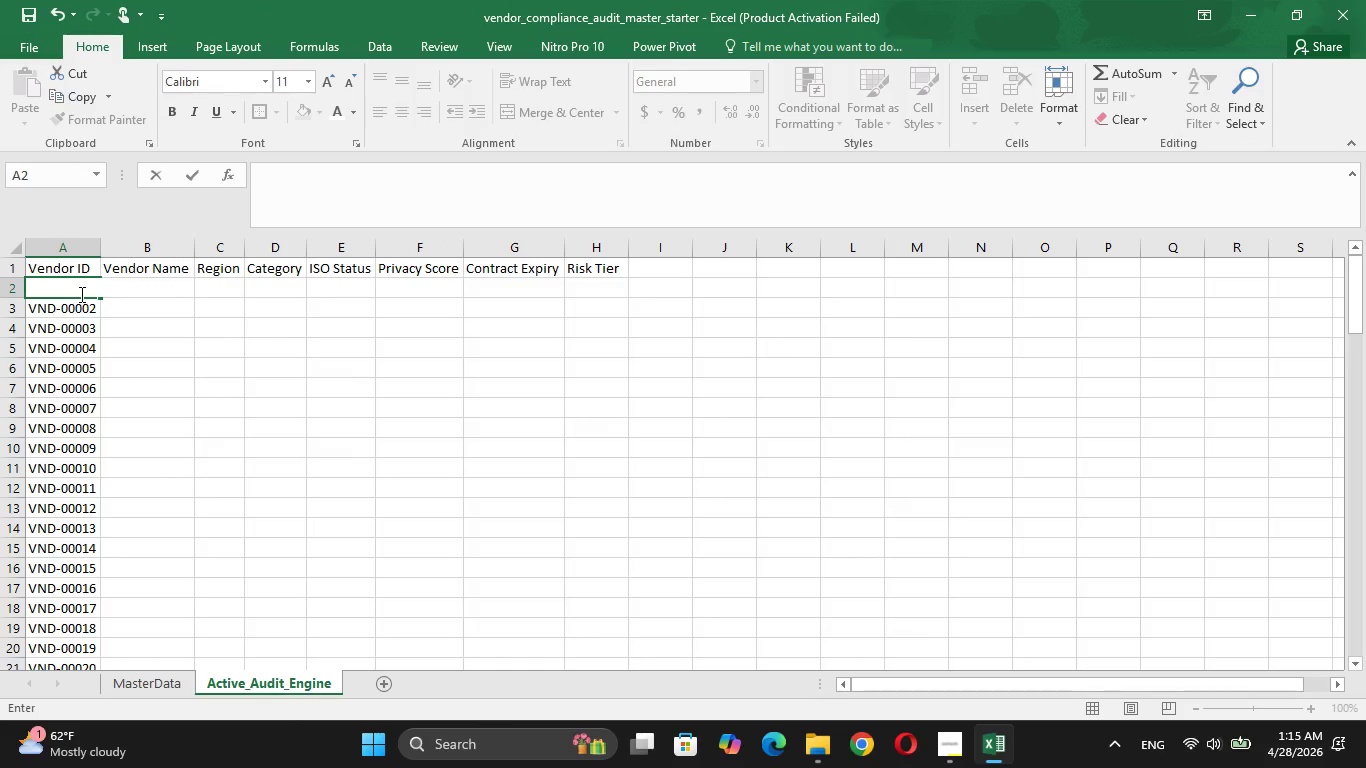 
hold_key(key=ControlLeft, duration=1.41)
 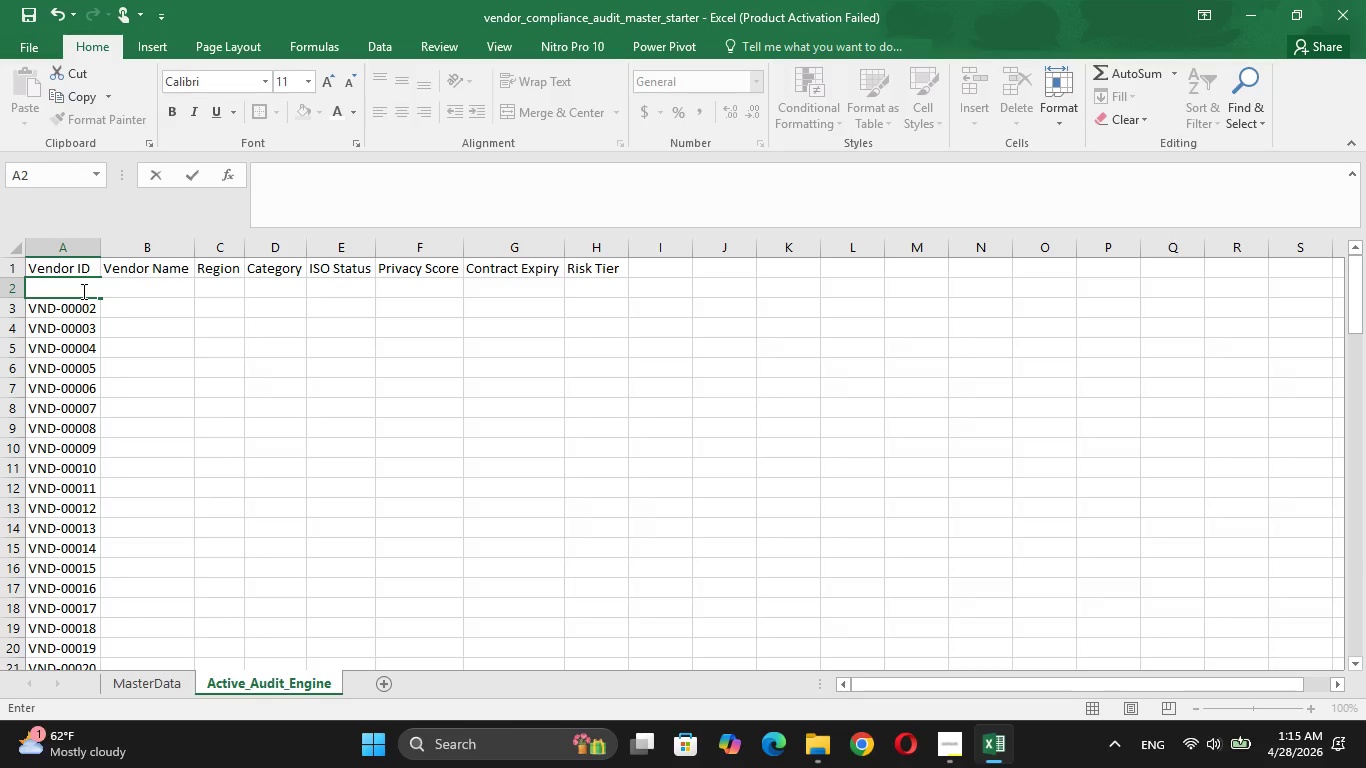 
hold_key(key=V, duration=0.31)
 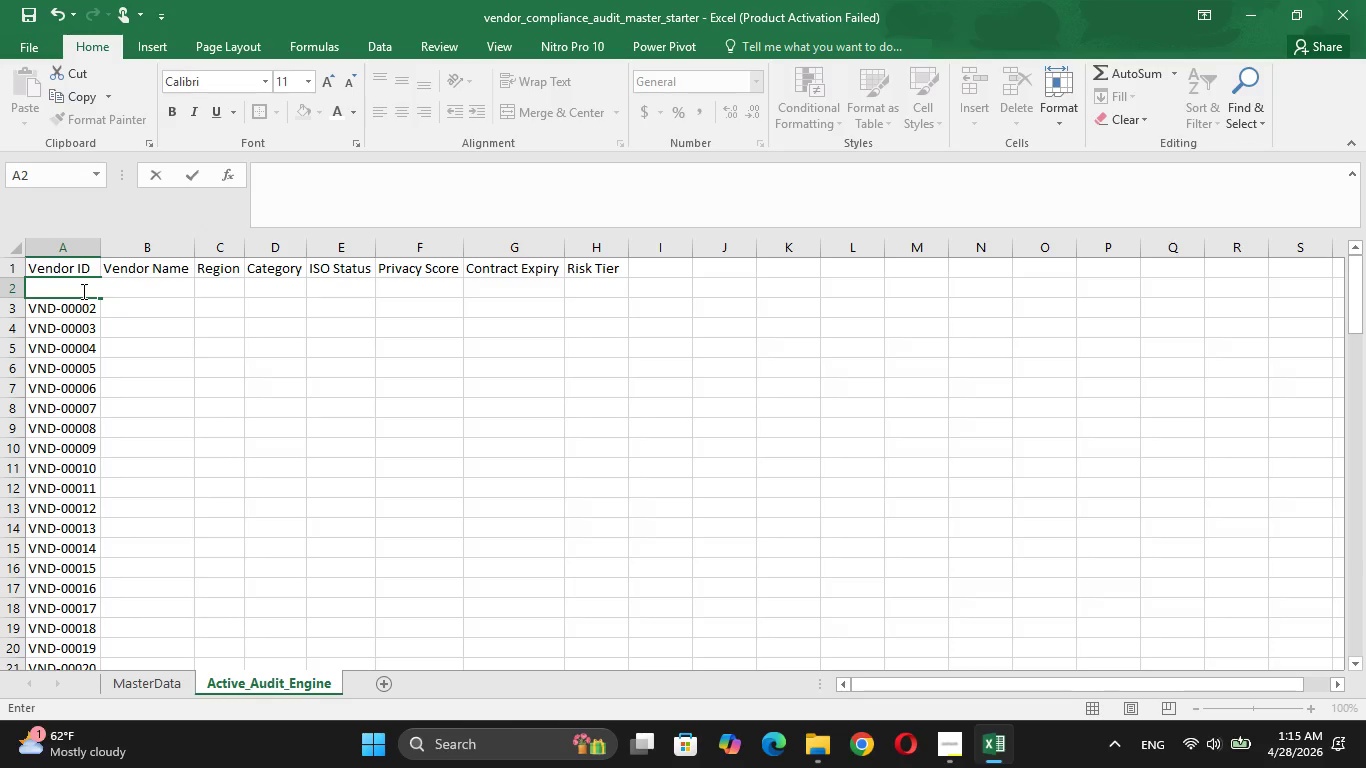 
left_click([82, 291])
 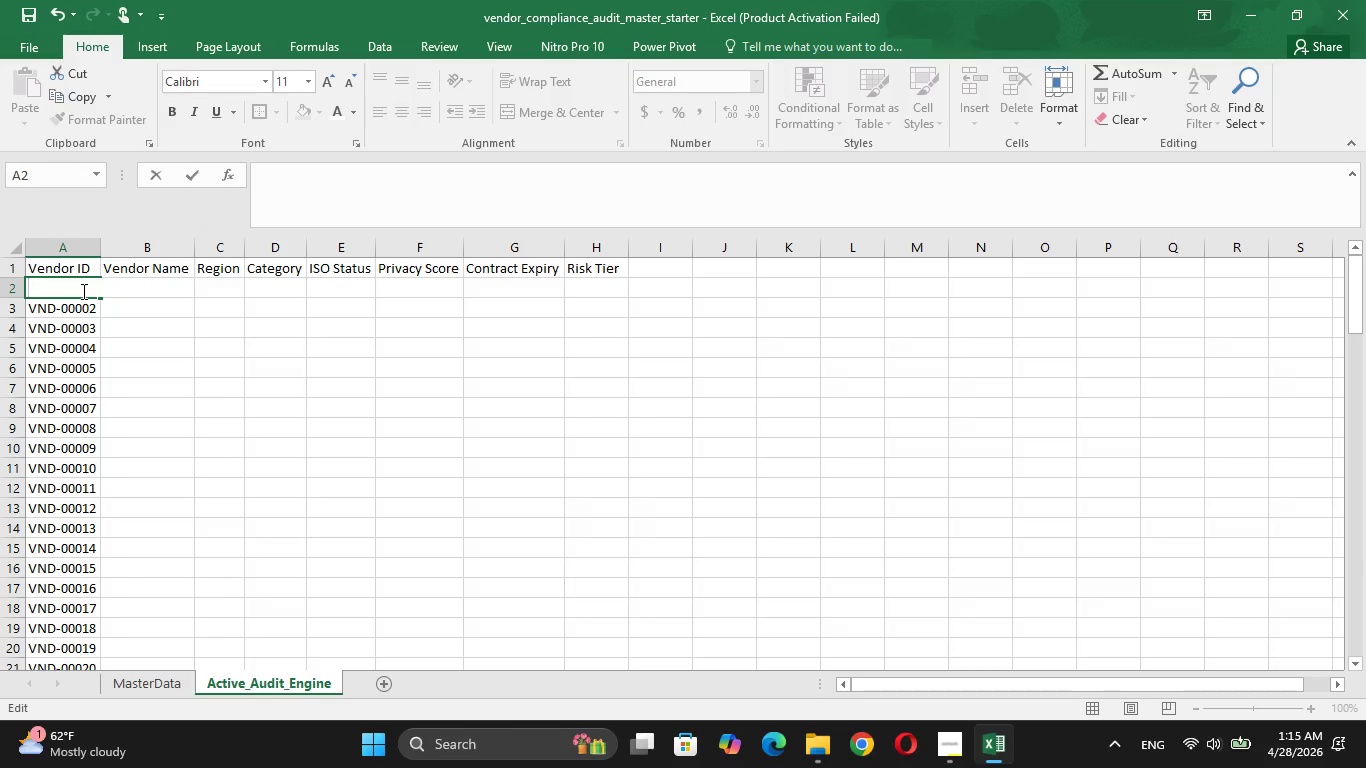 
key(Control+ControlLeft)
 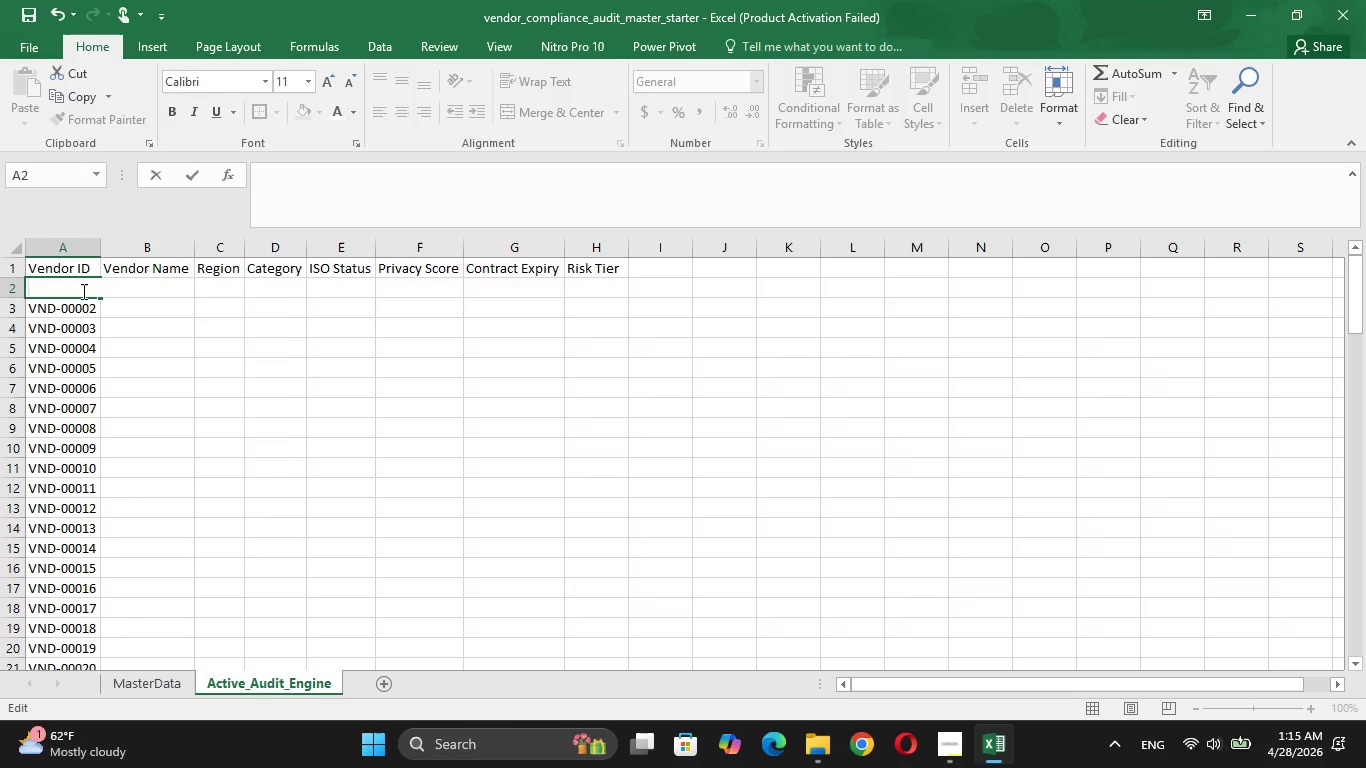 
right_click([82, 291])
 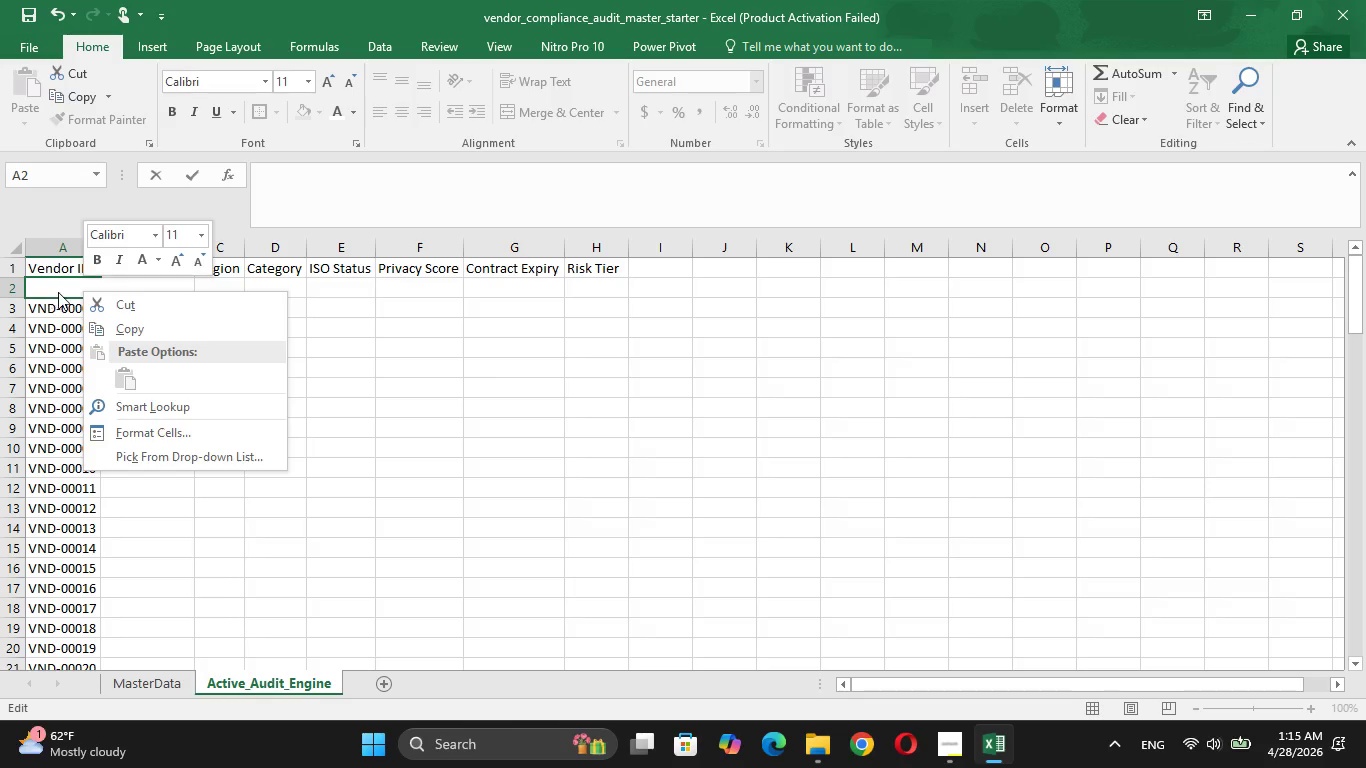 
left_click([58, 292])
 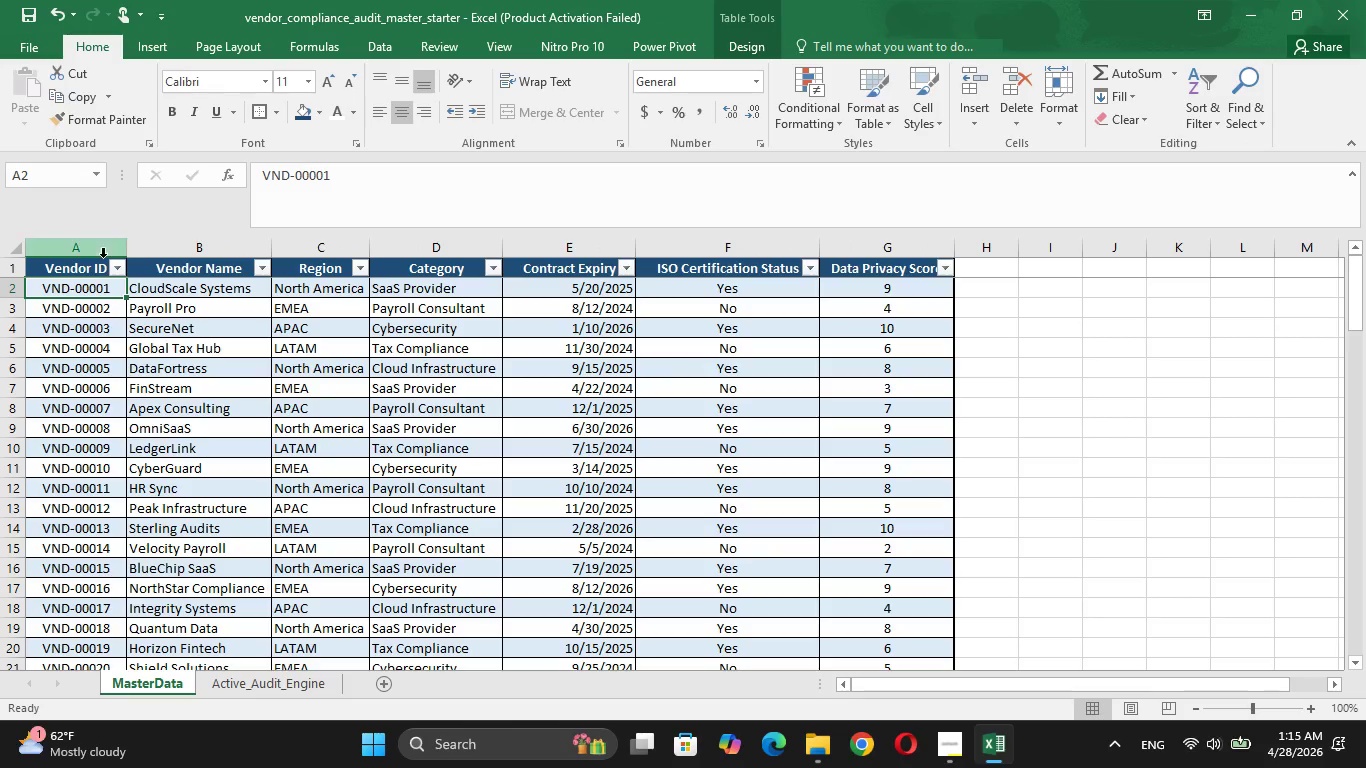 
right_click([81, 293])
 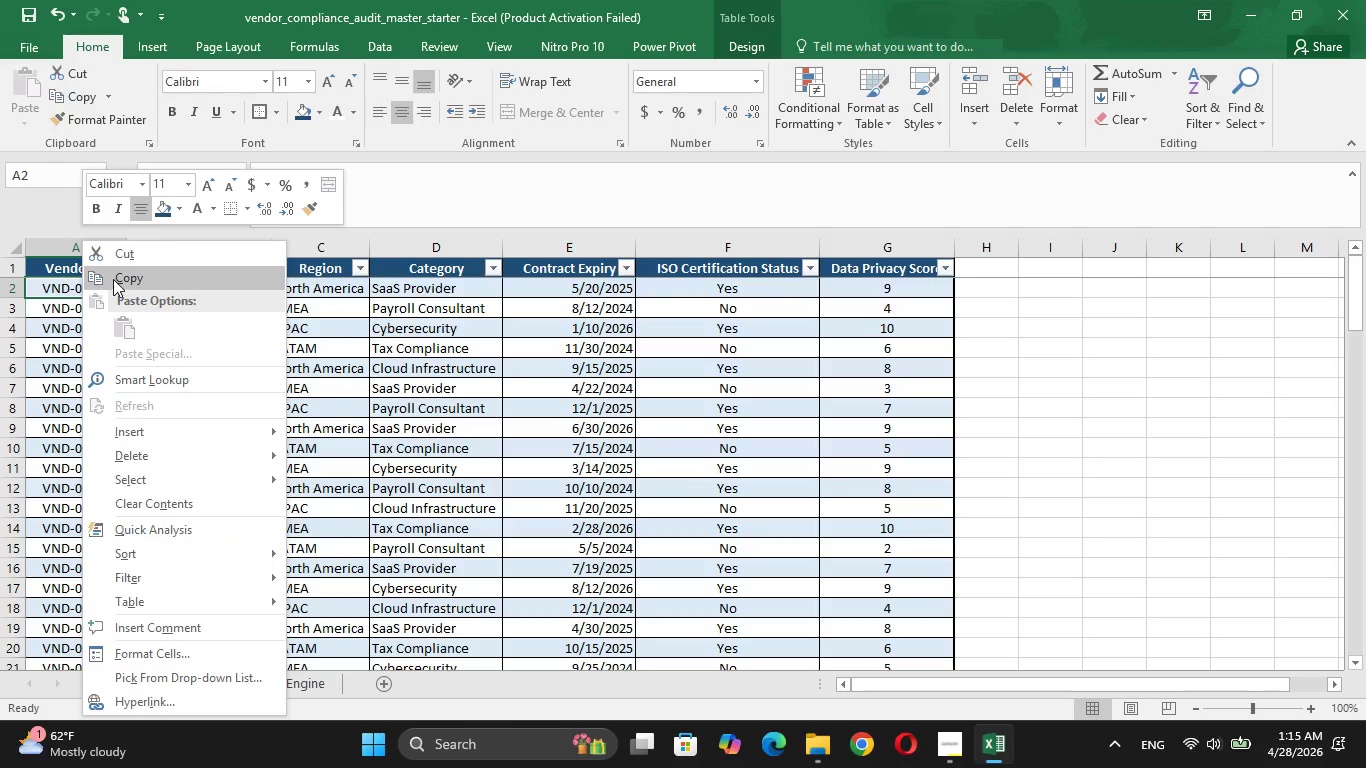 
left_click([113, 279])
 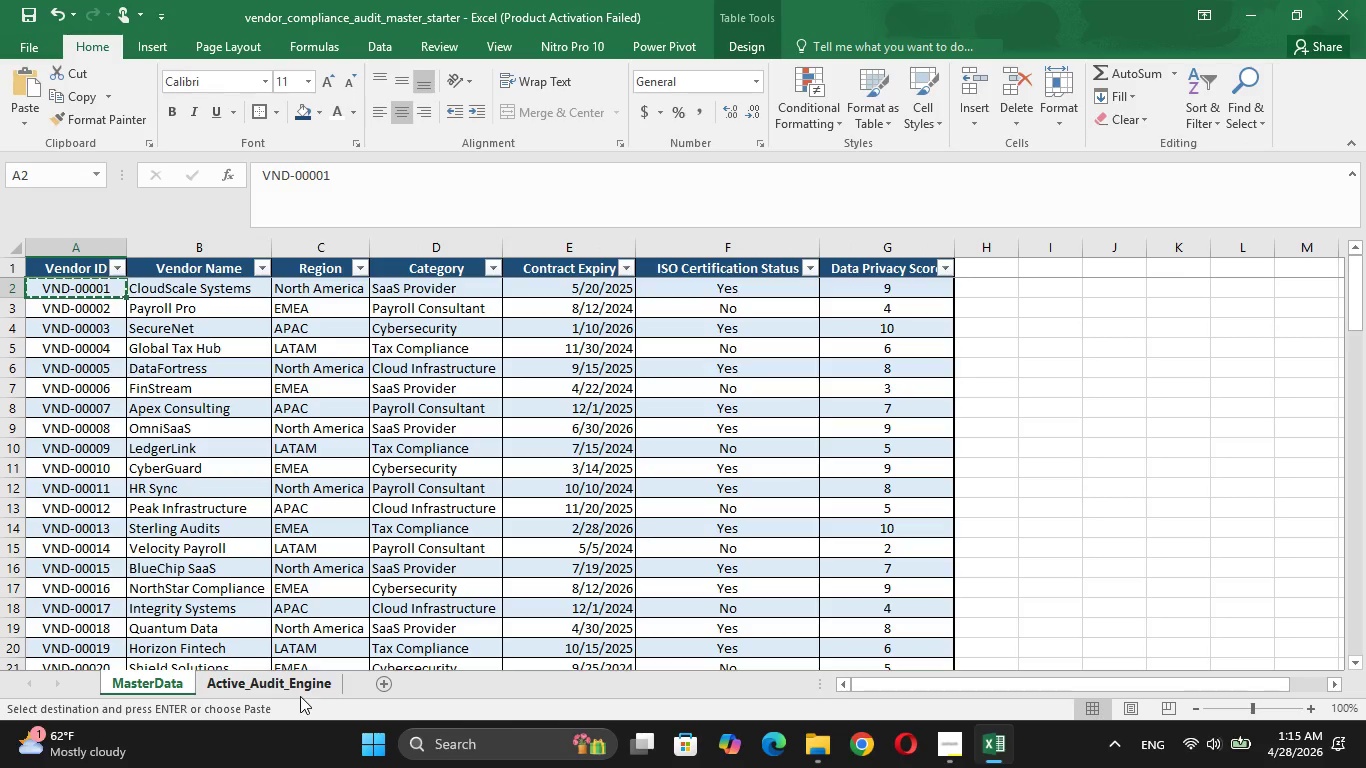 
left_click([293, 671])
 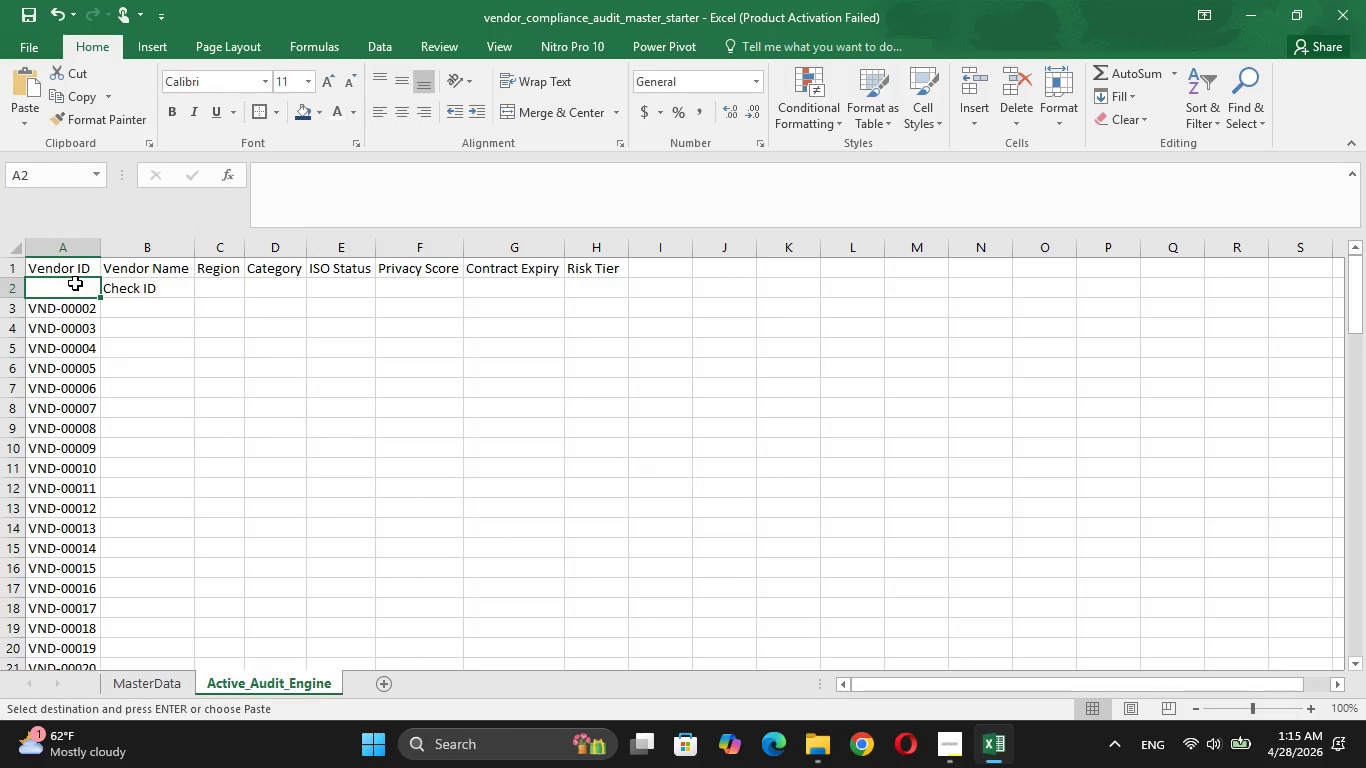 
right_click([75, 283])
 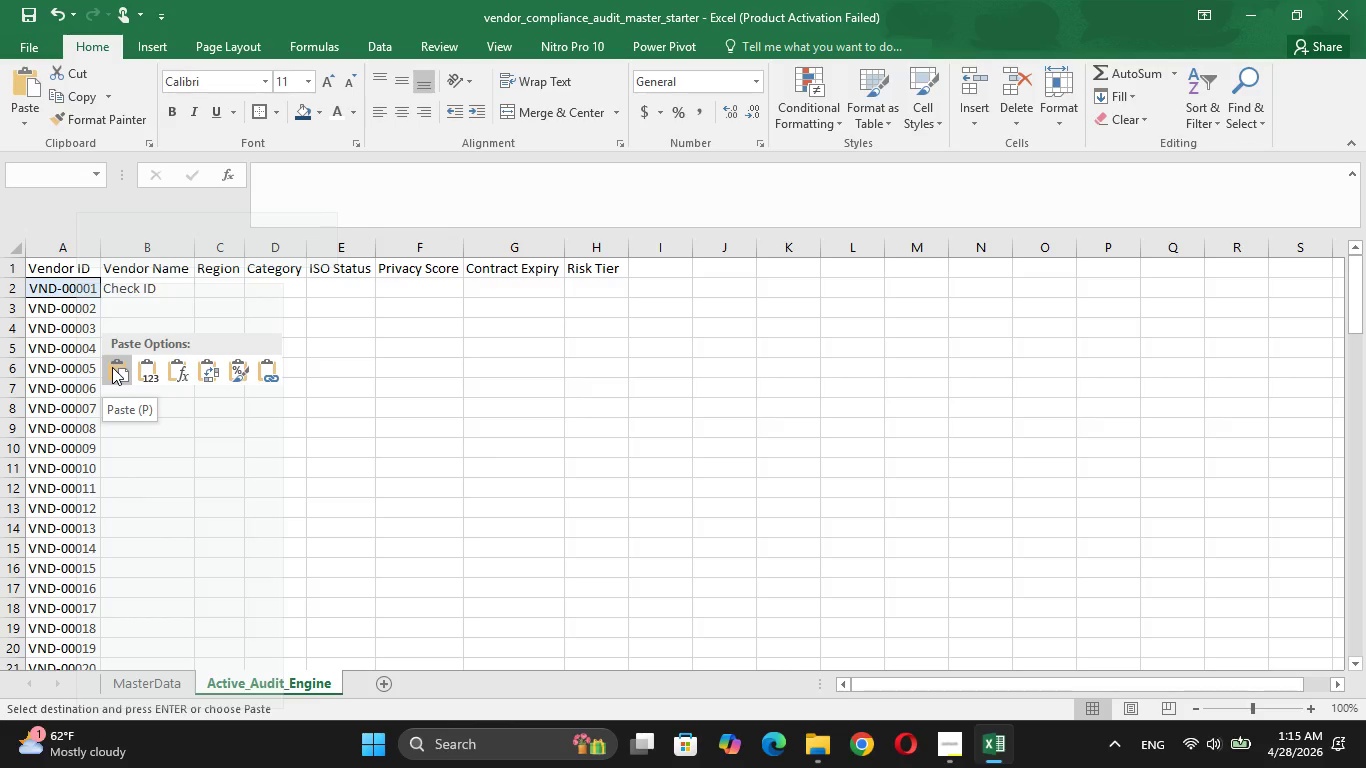 
left_click([112, 367])
 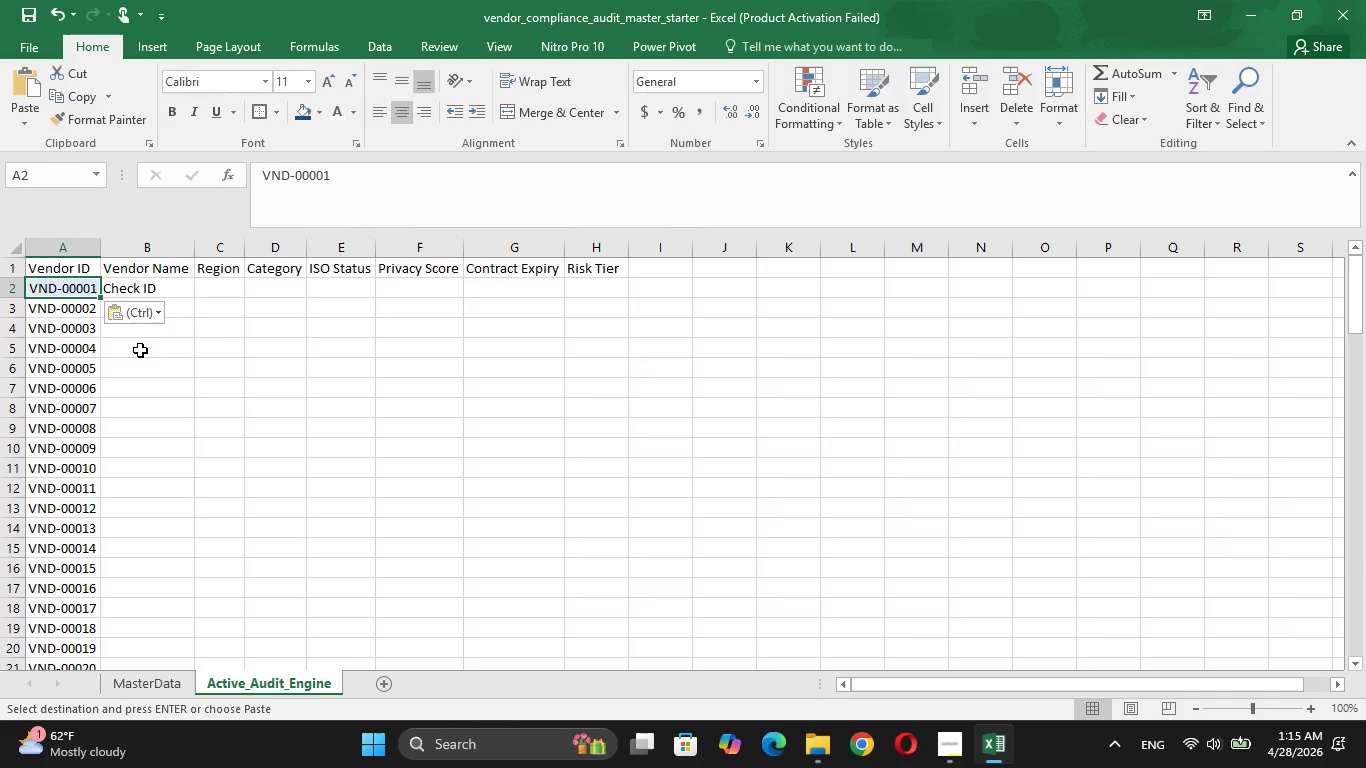 
left_click([140, 350])
 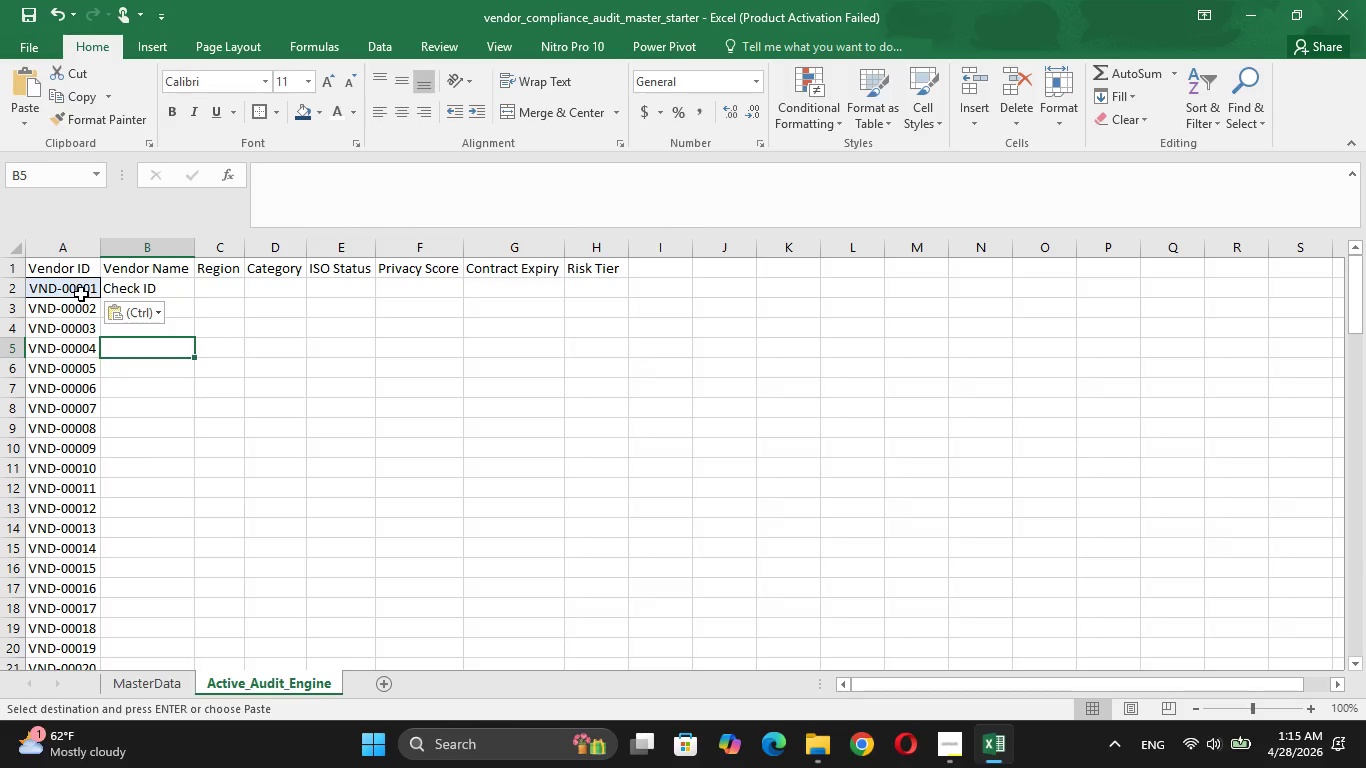 
left_click([81, 294])
 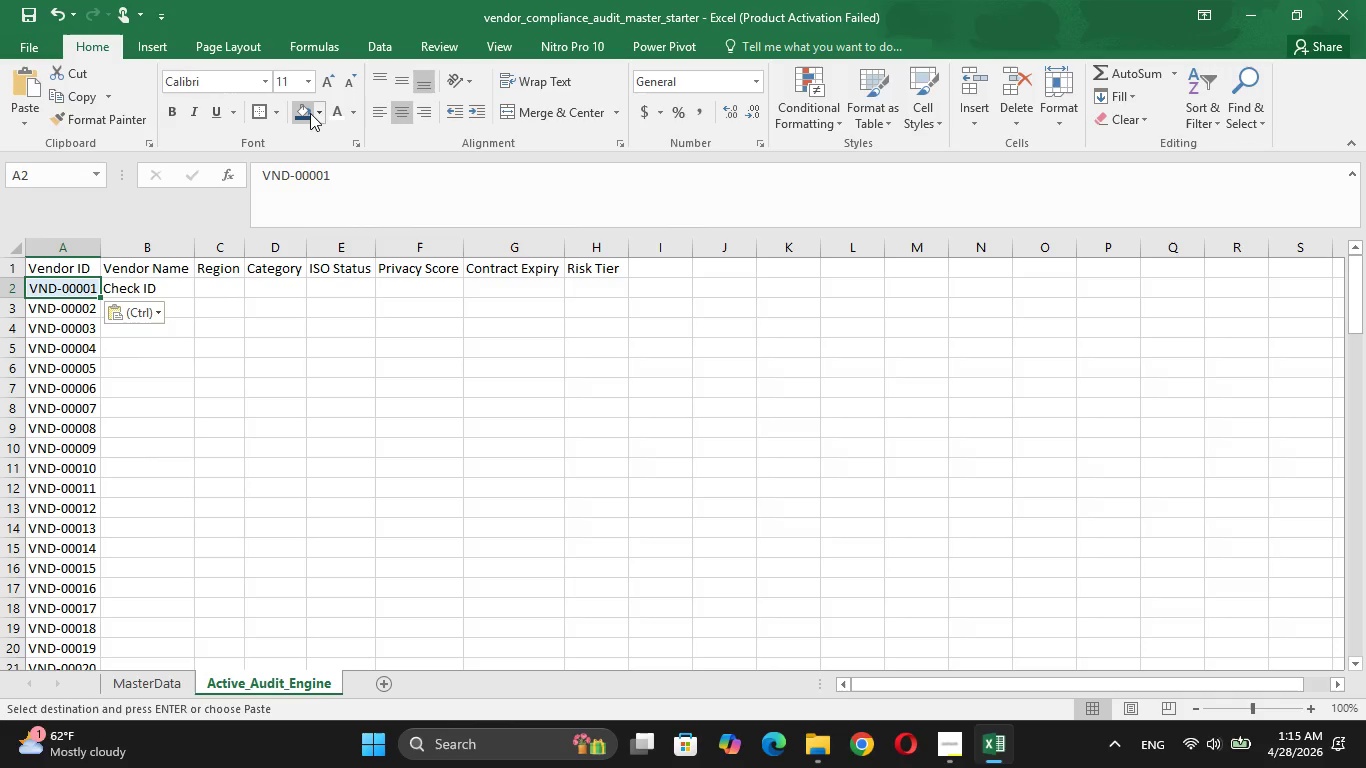 
left_click([315, 109])
 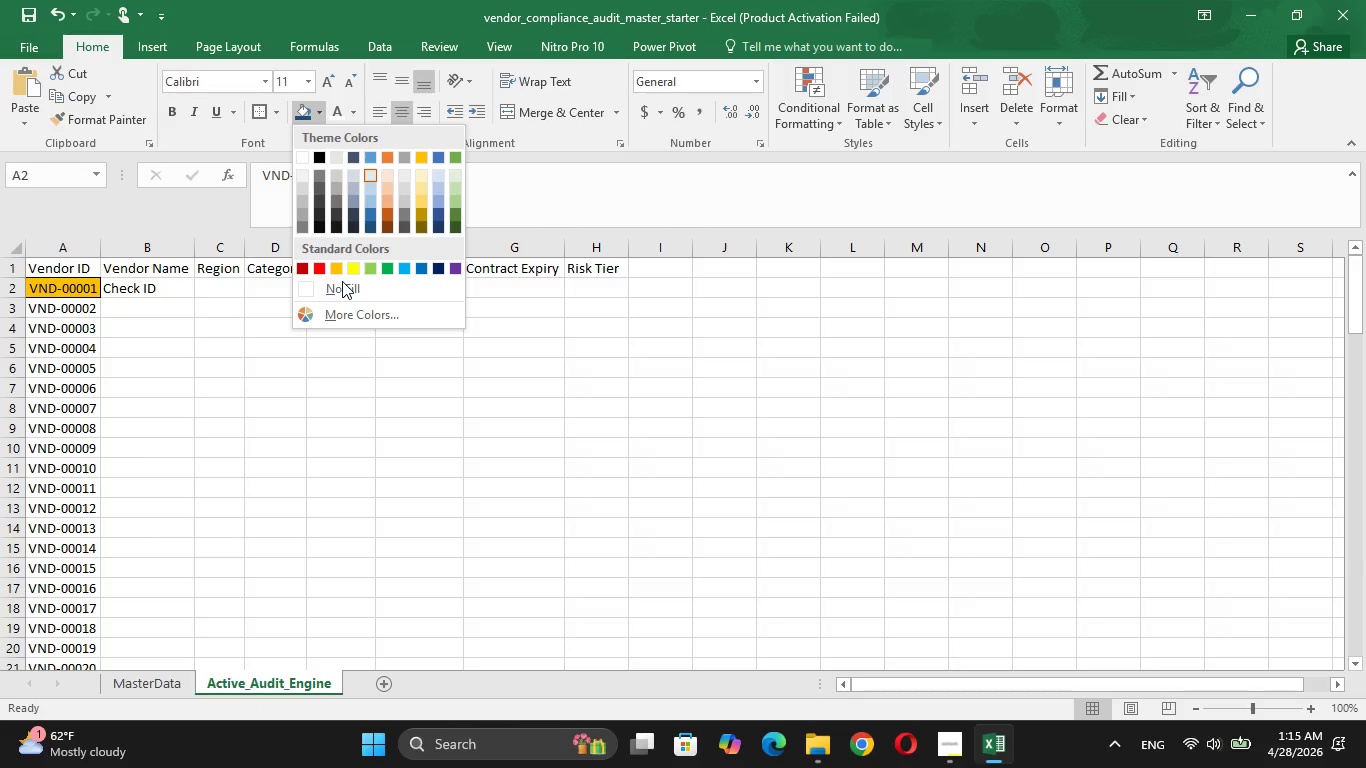 
left_click([342, 285])
 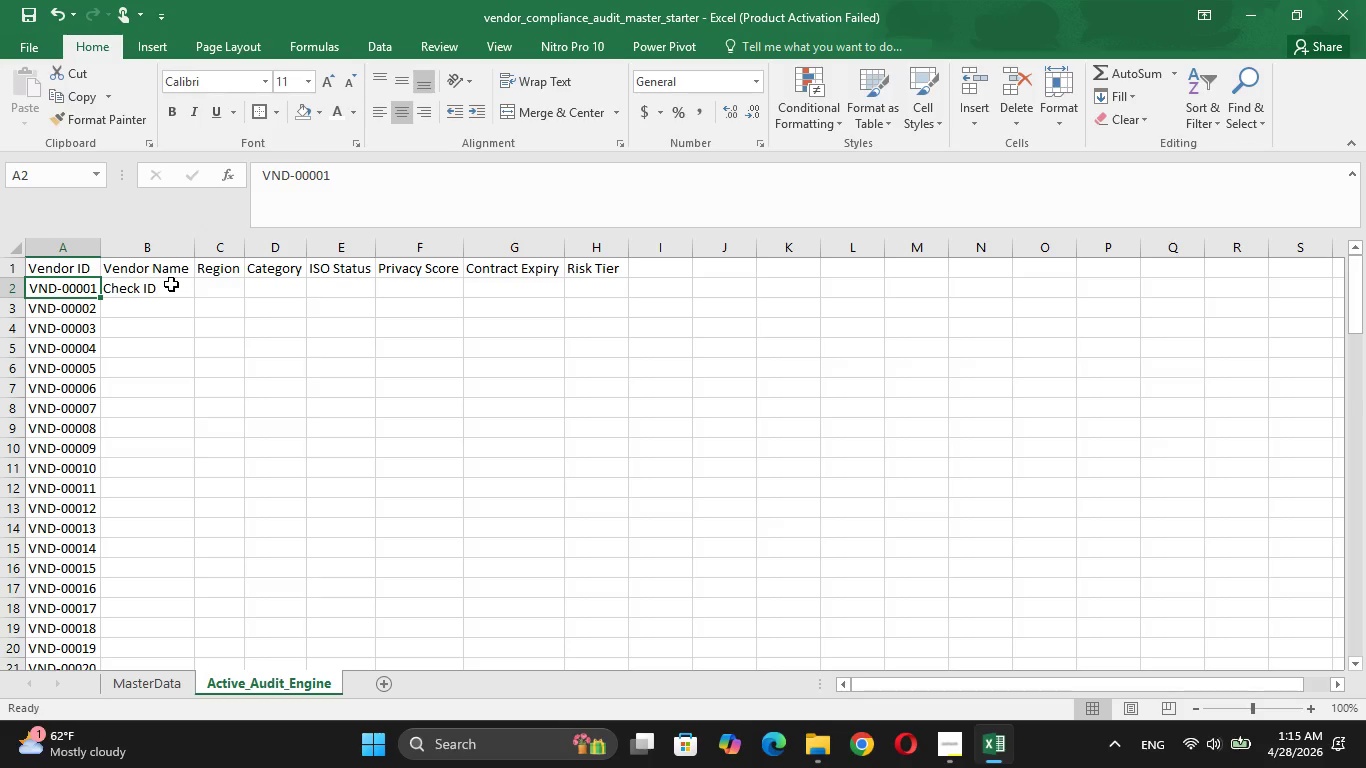 
wait(15.48)
 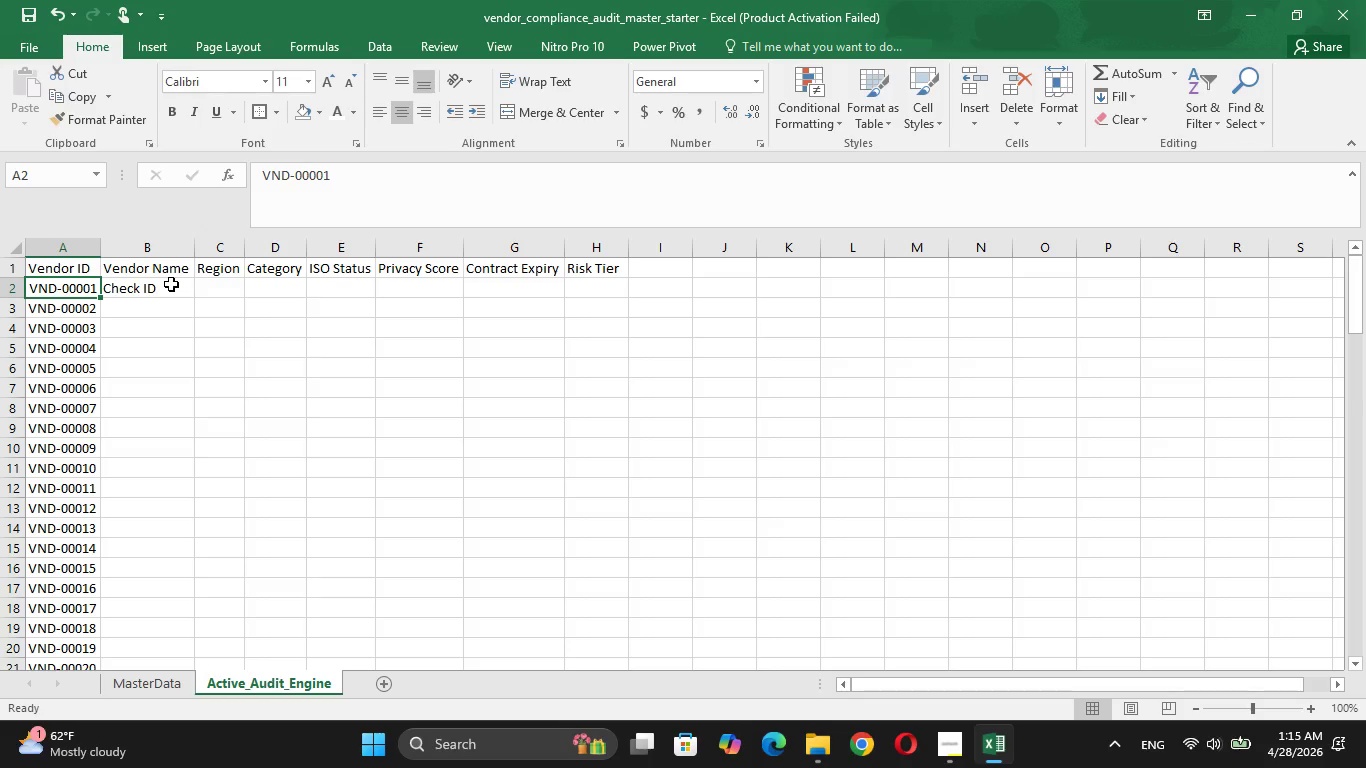 
left_click([174, 286])
 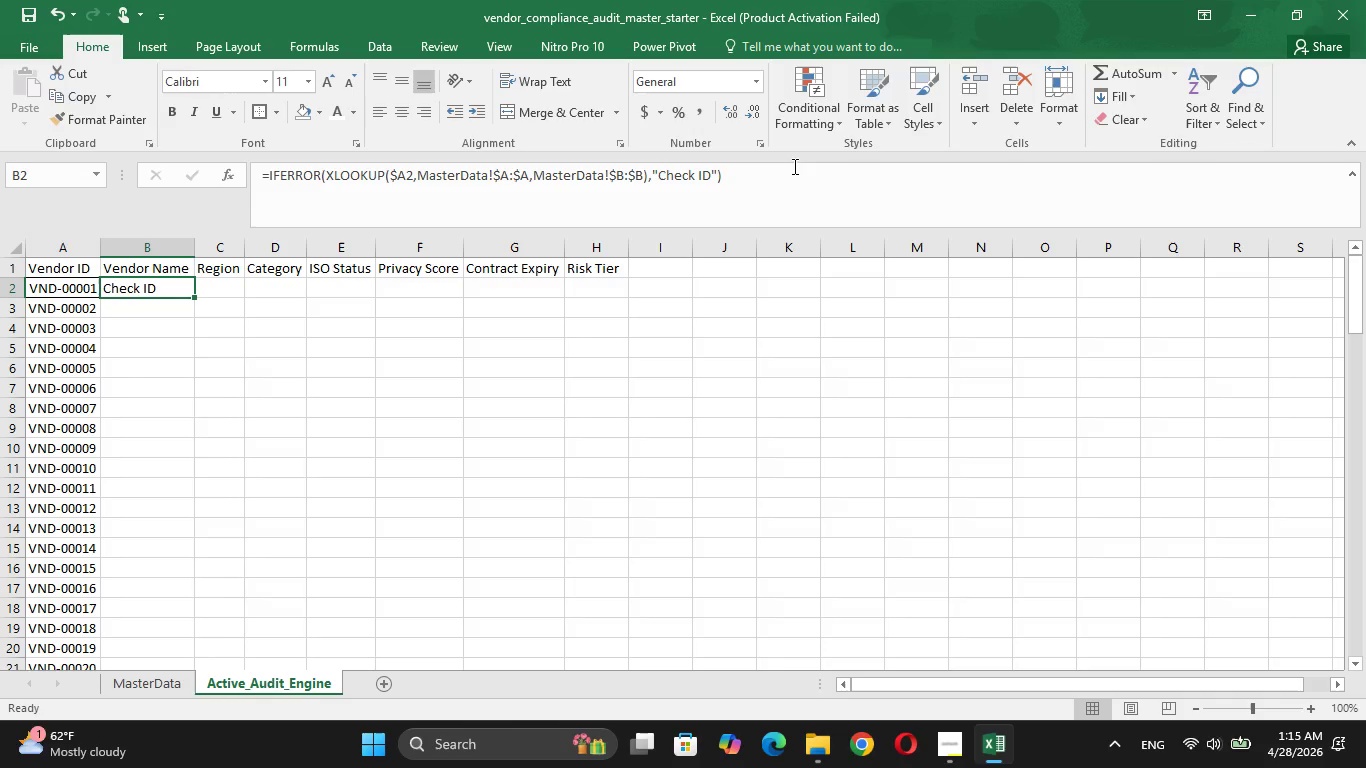 
left_click([793, 166])
 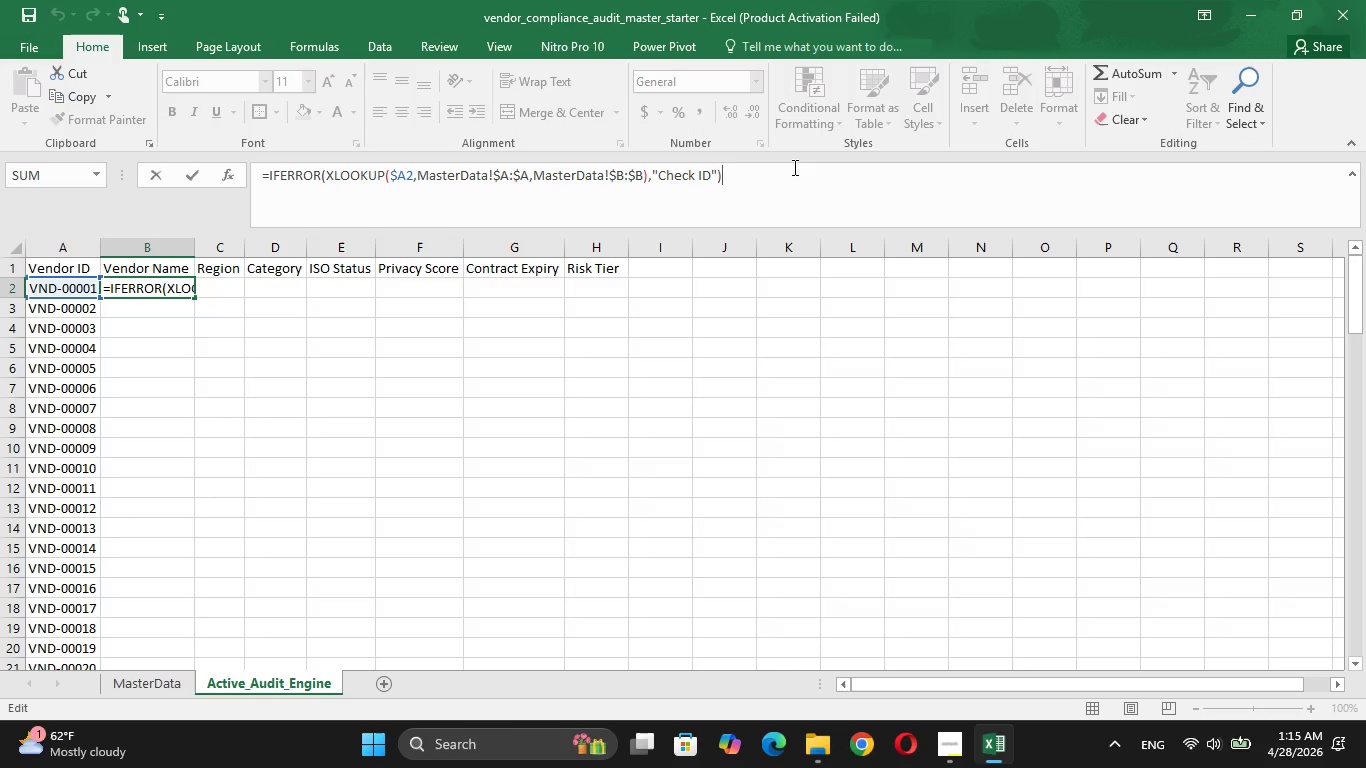 
key(Enter)
 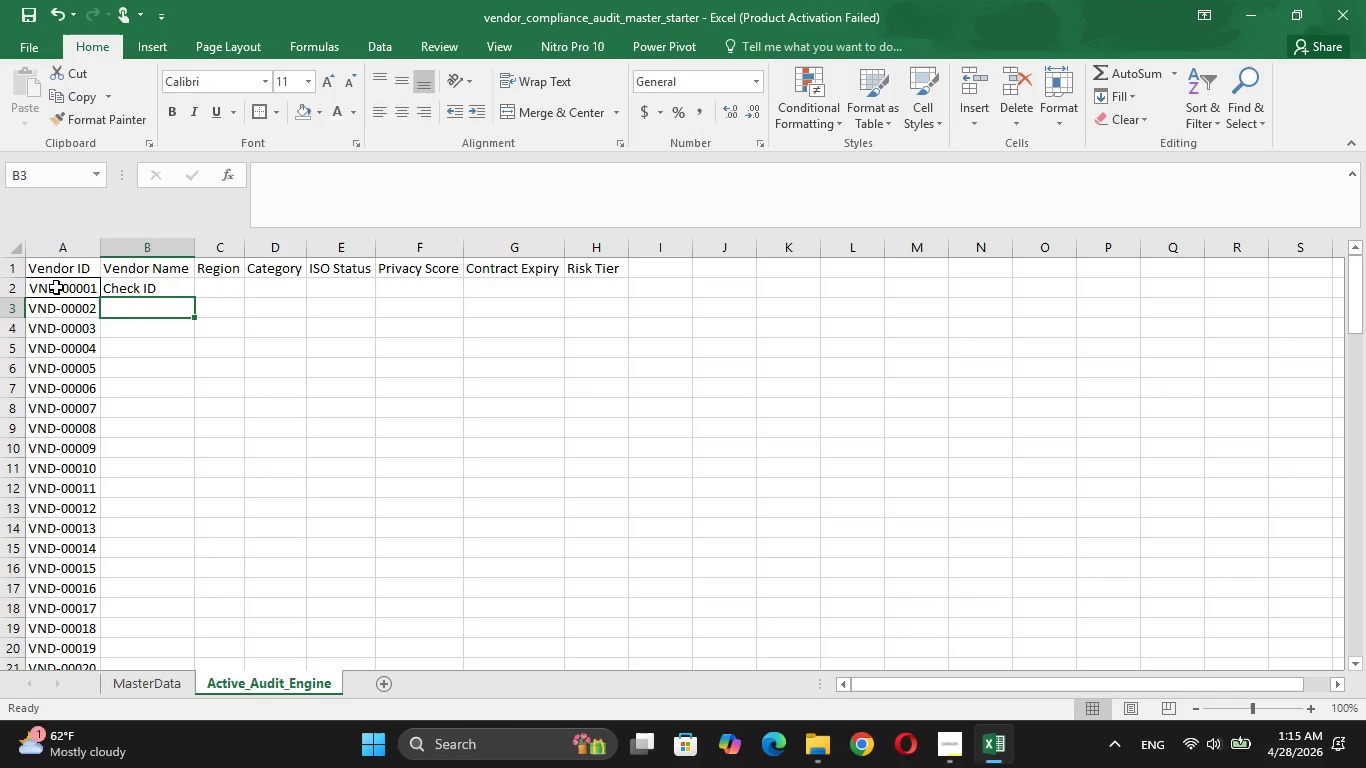 
key(Control+Z)
 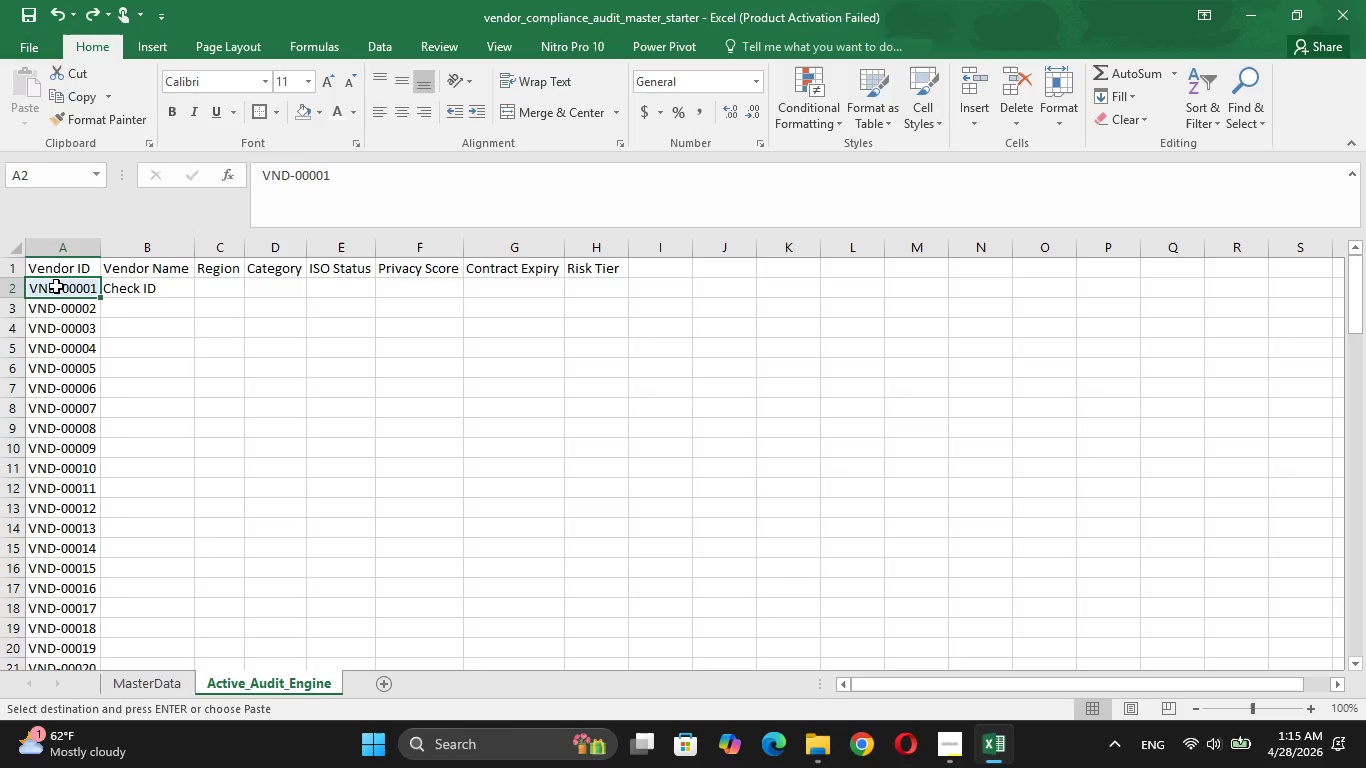 
key(Control+Z)
 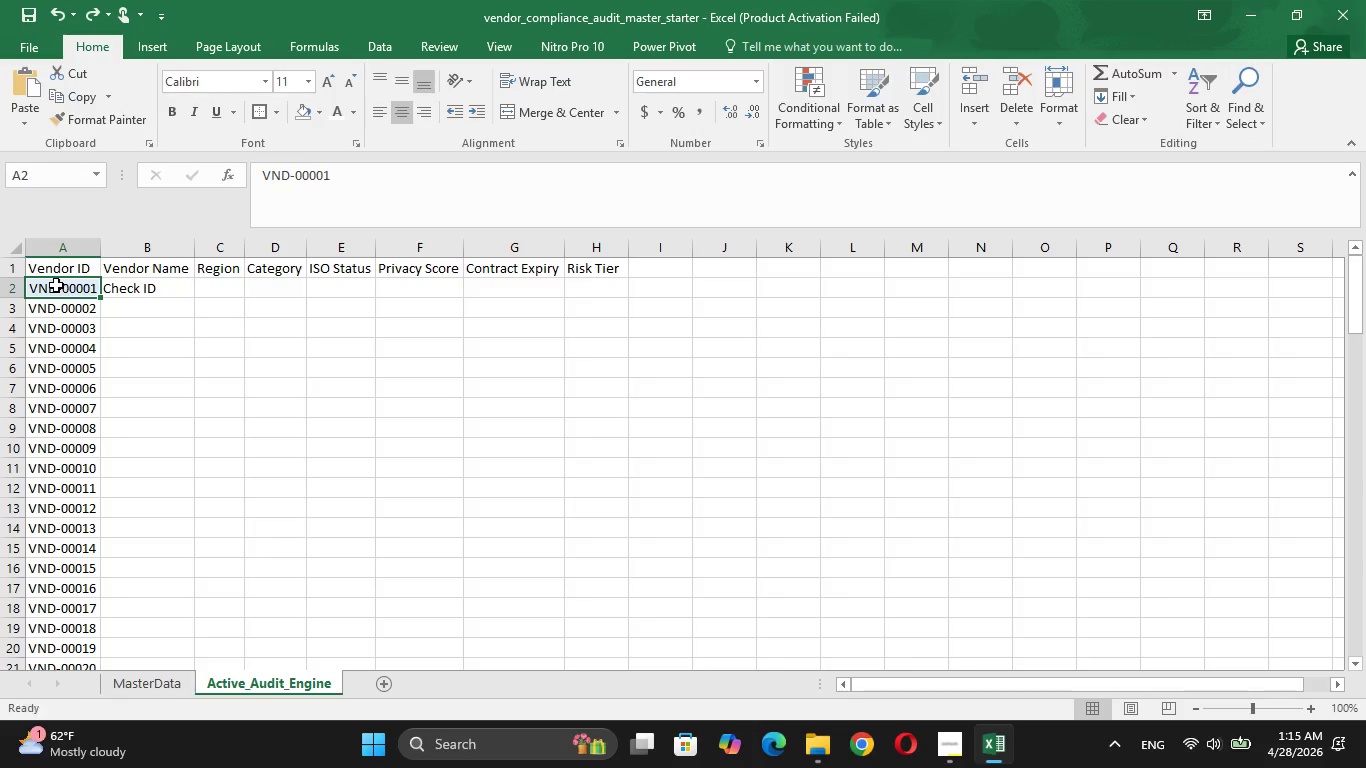 
key(Control+Z)
 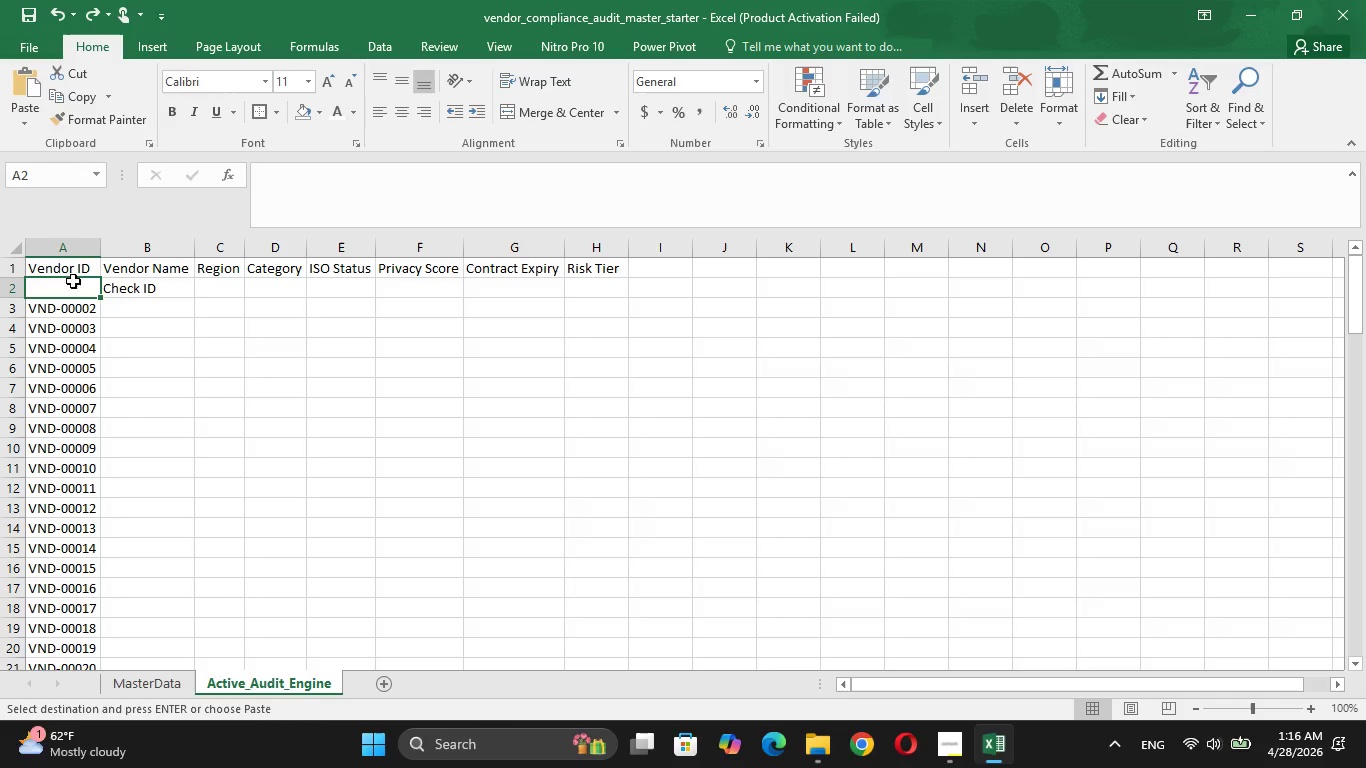 
key(Control+Z)
 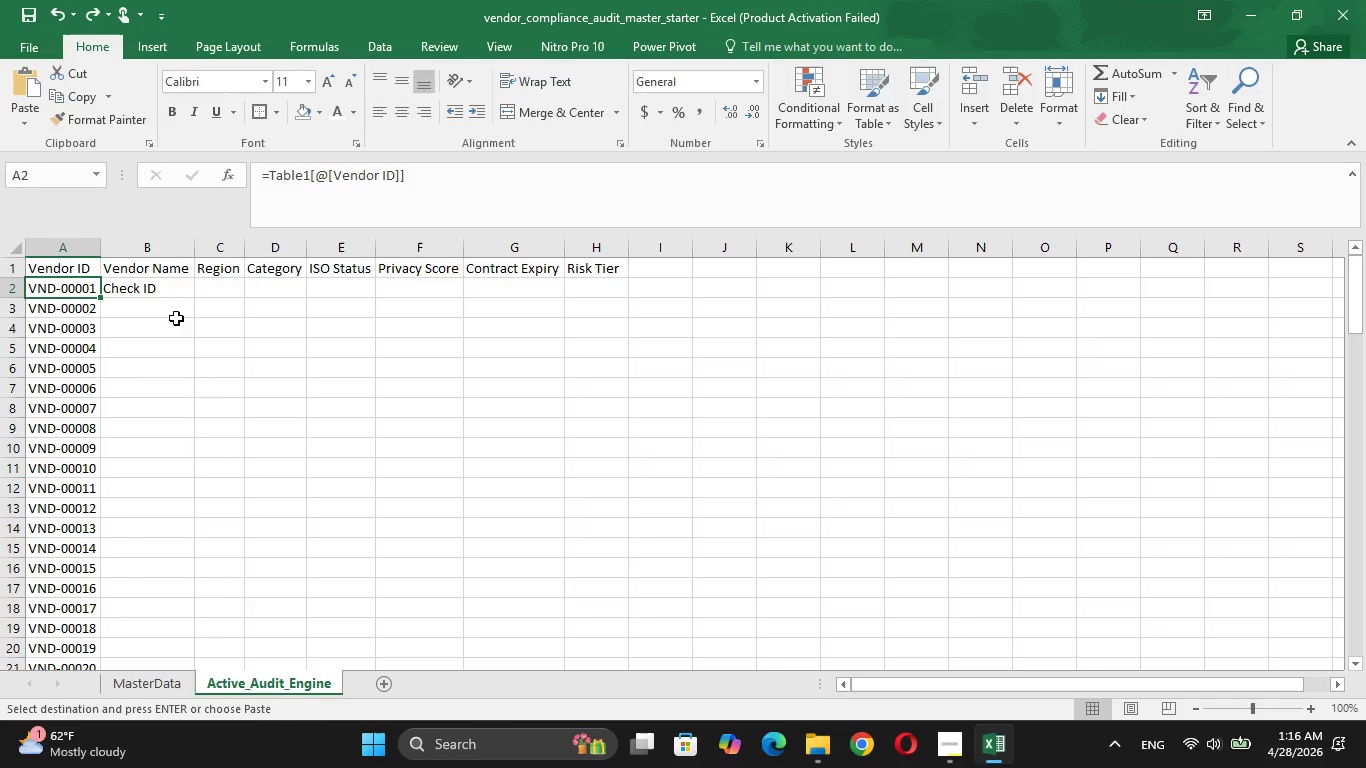 
left_click([176, 309])
 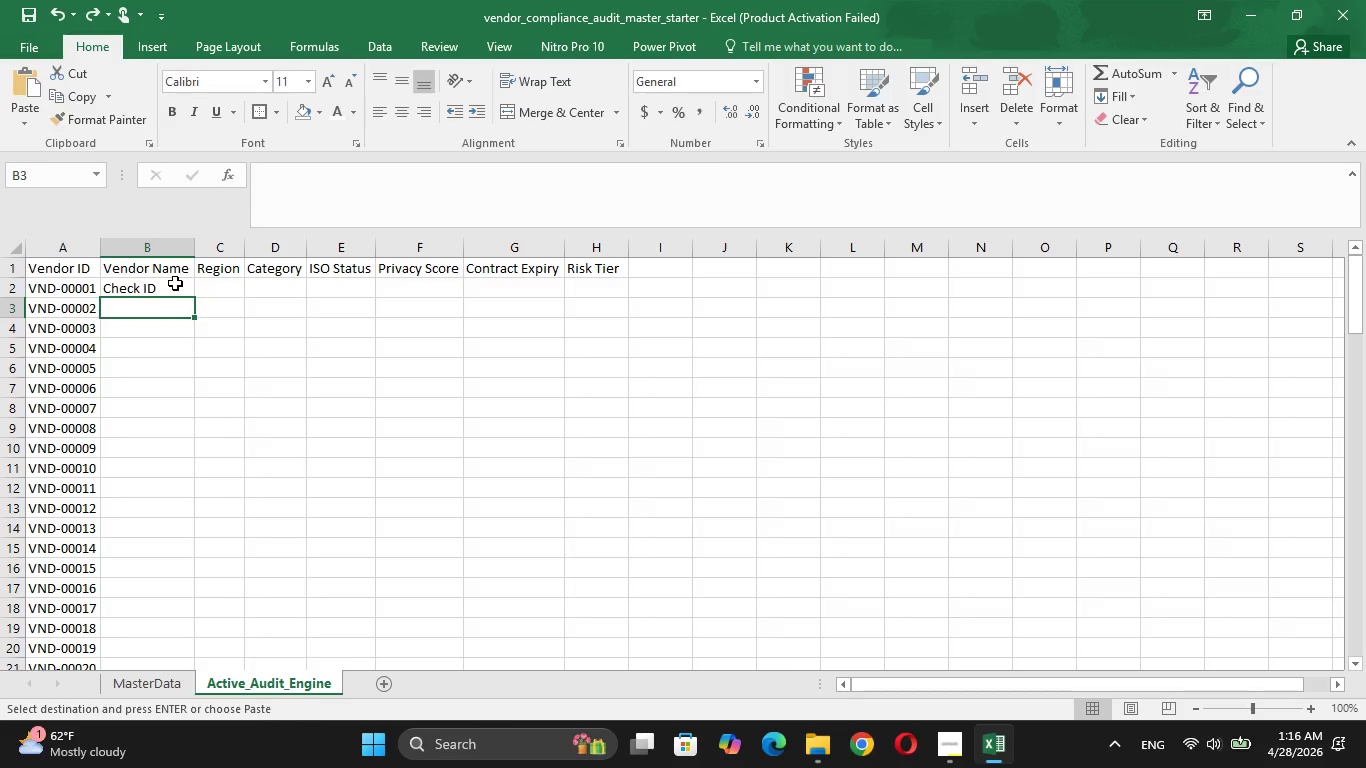 
left_click([175, 283])
 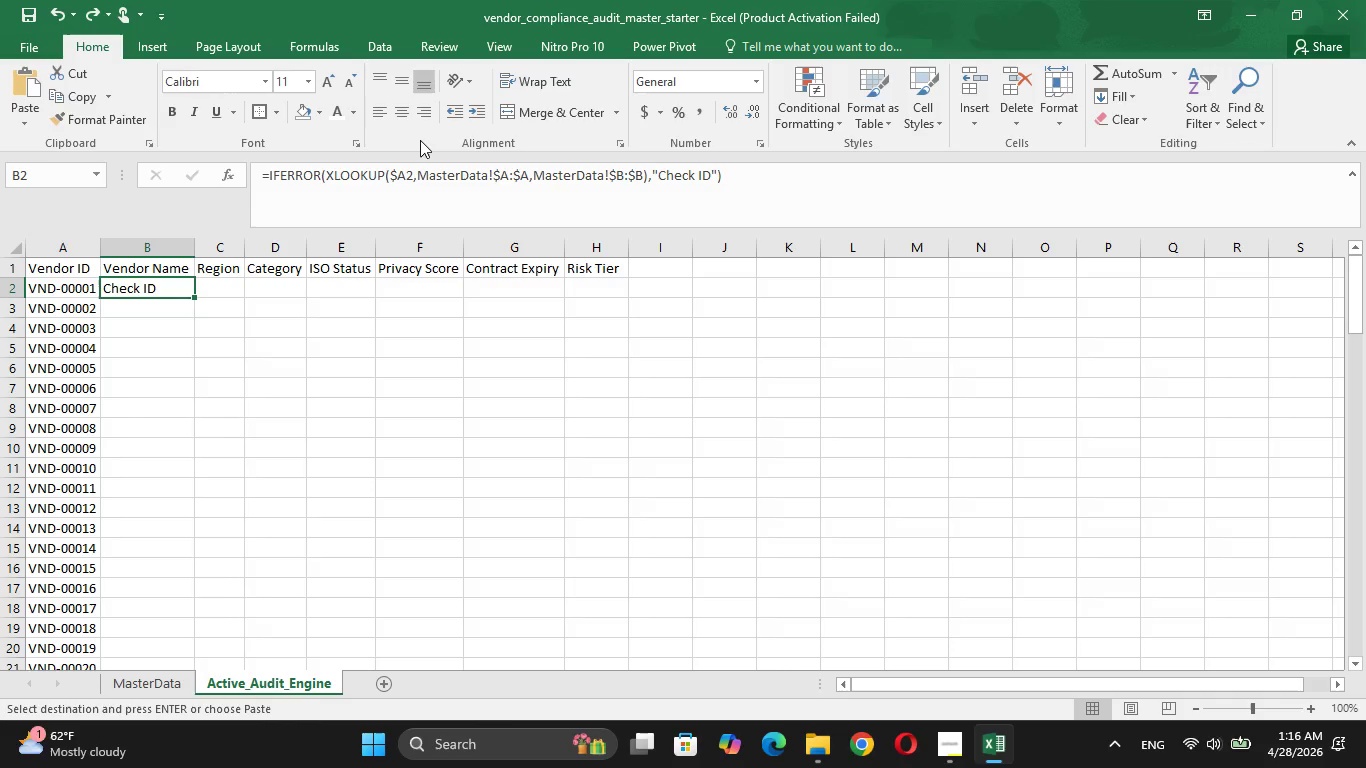 
left_click([381, 178])
 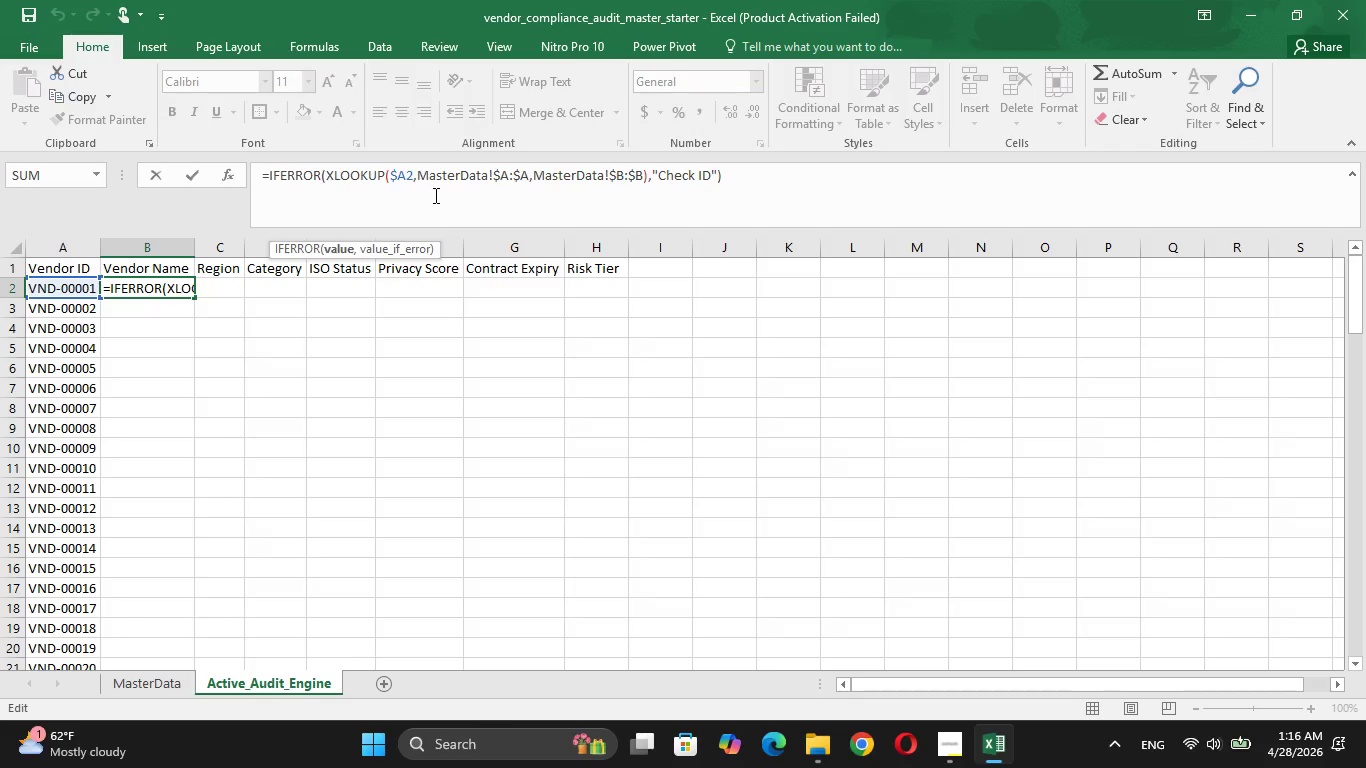 
key(ArrowRight)
 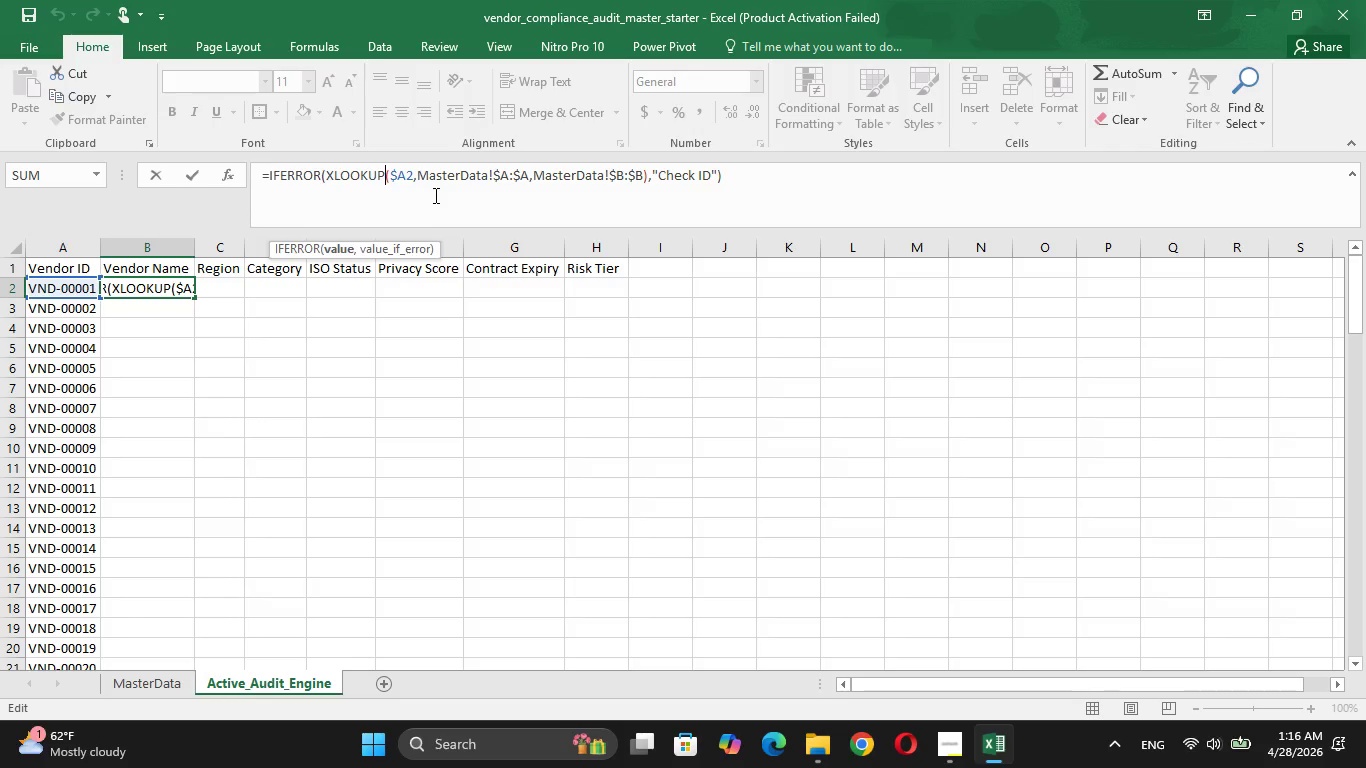 
key(Shift+9)
 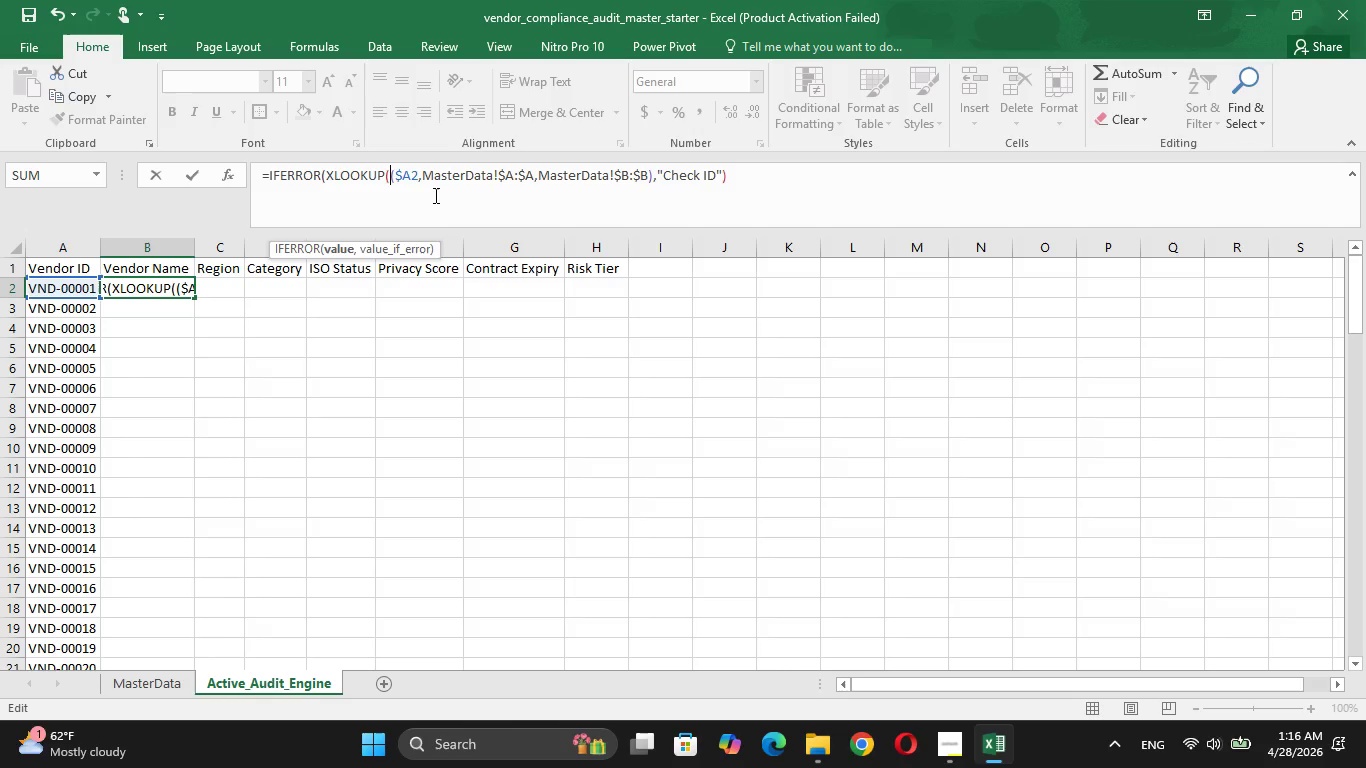 
wait(5.72)
 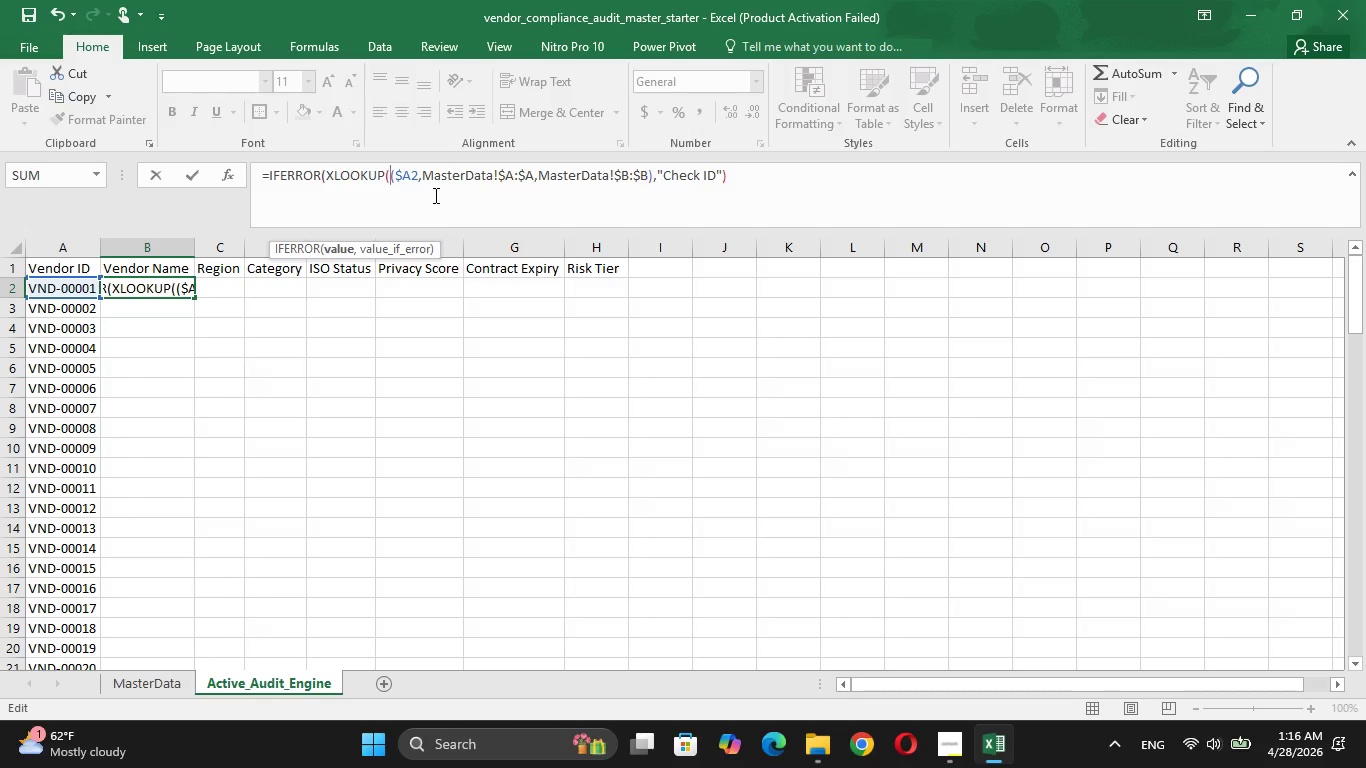 
type(TR)
 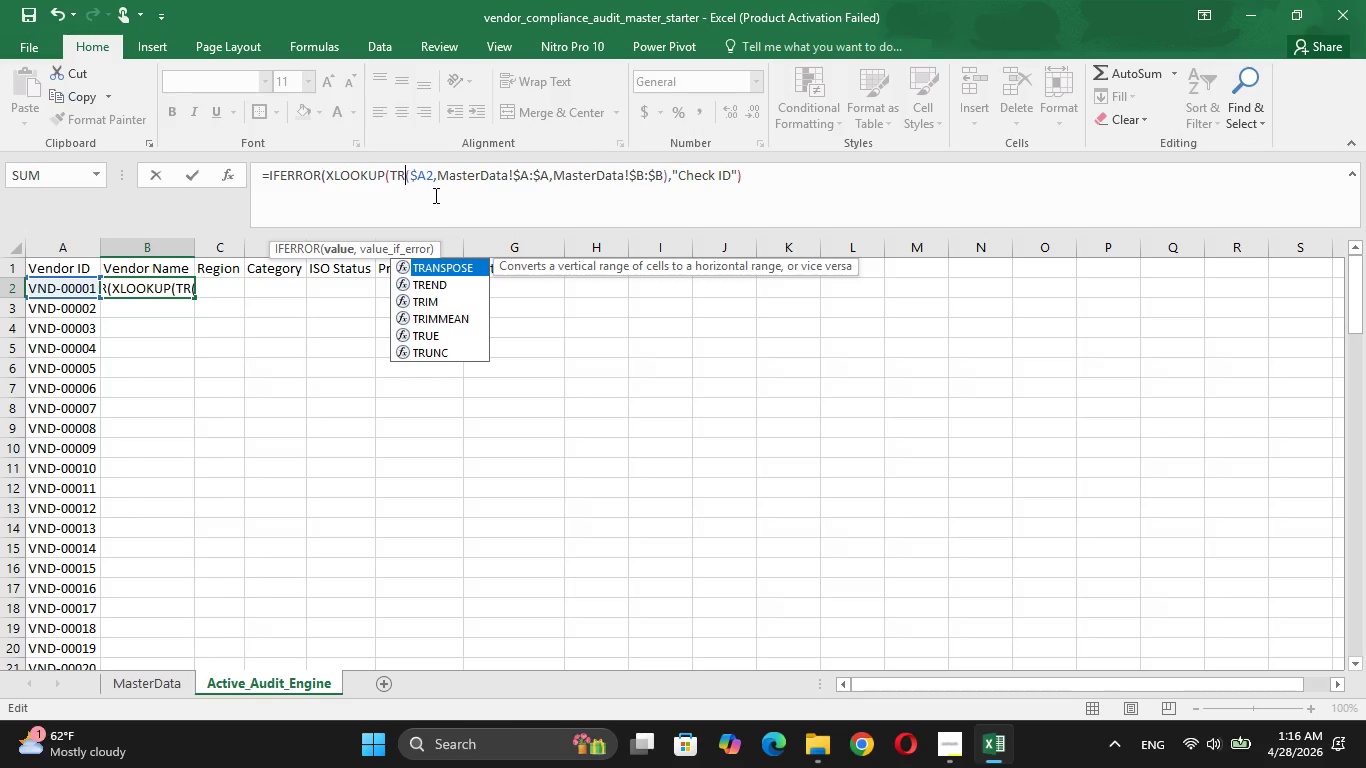 
key(ArrowDown)
 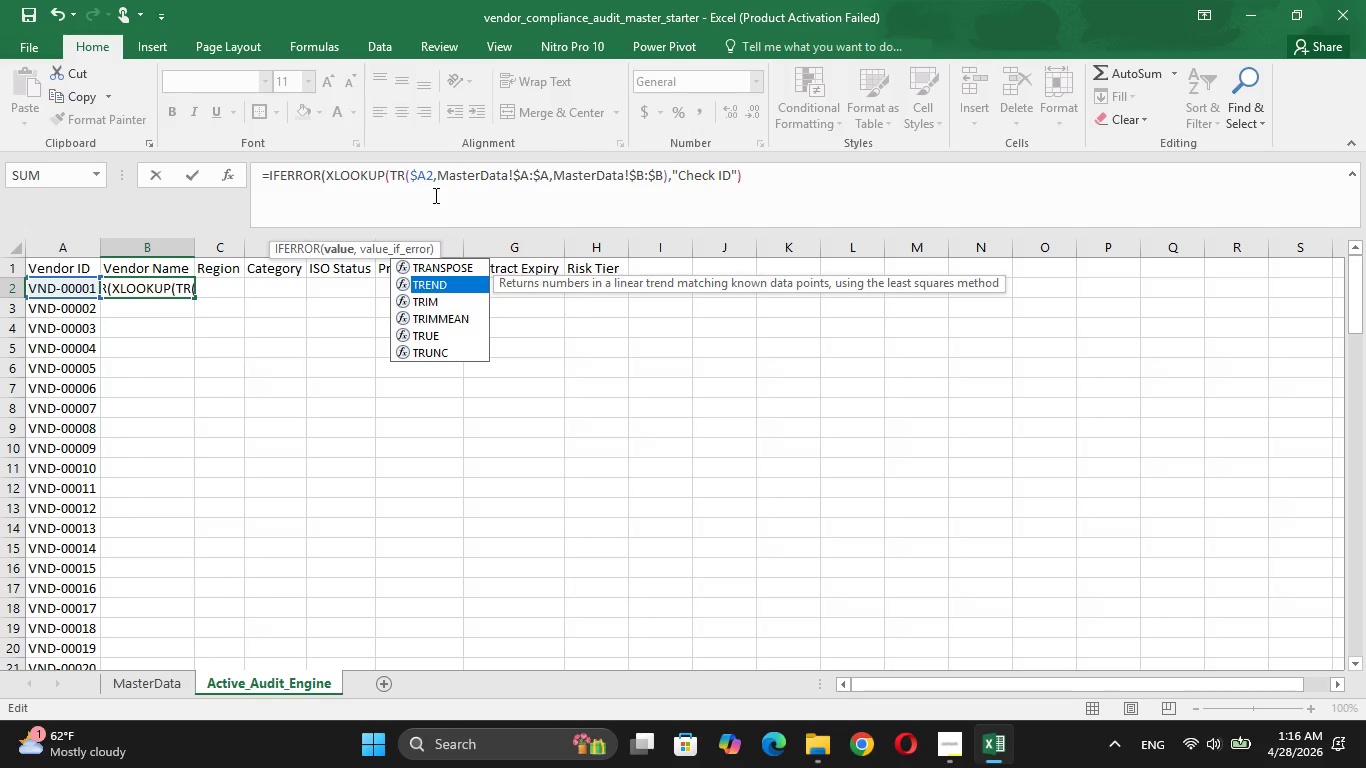 
key(ArrowDown)
 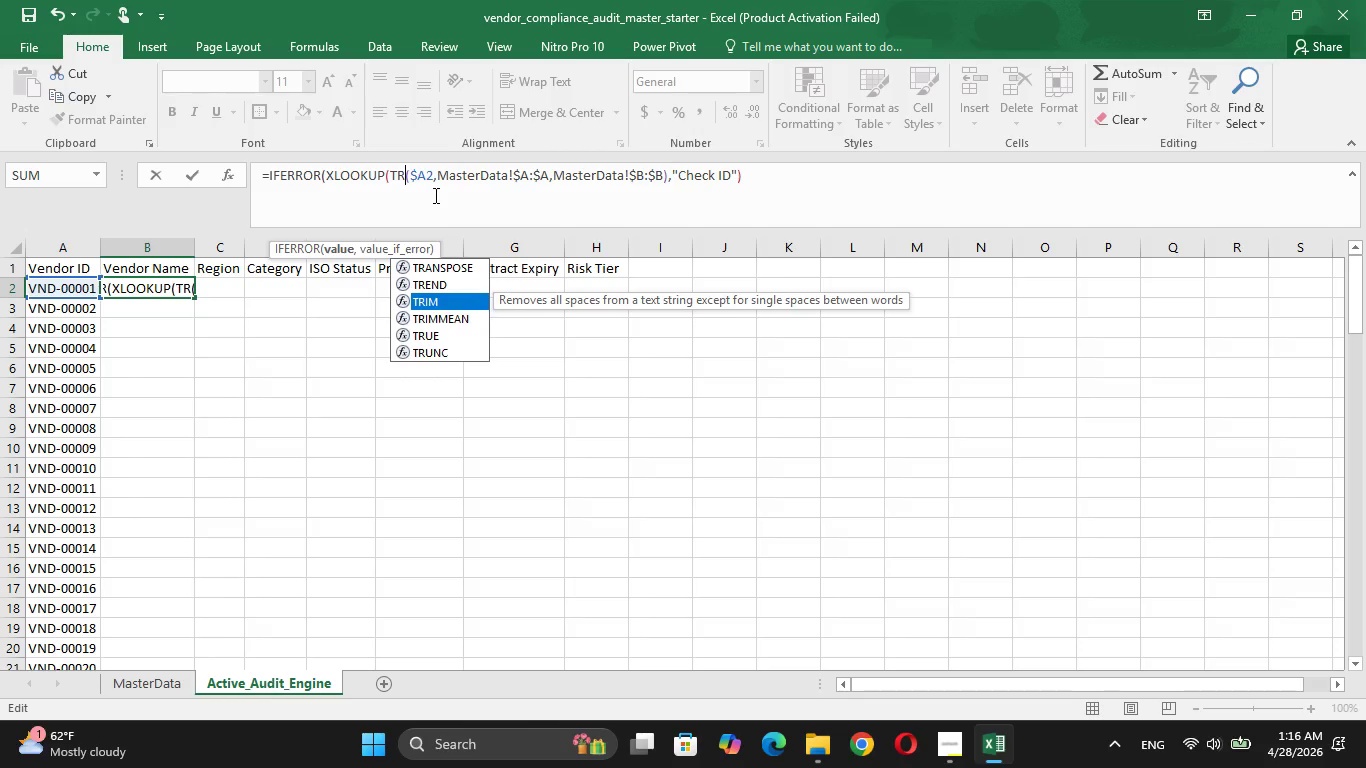 
key(Tab)
 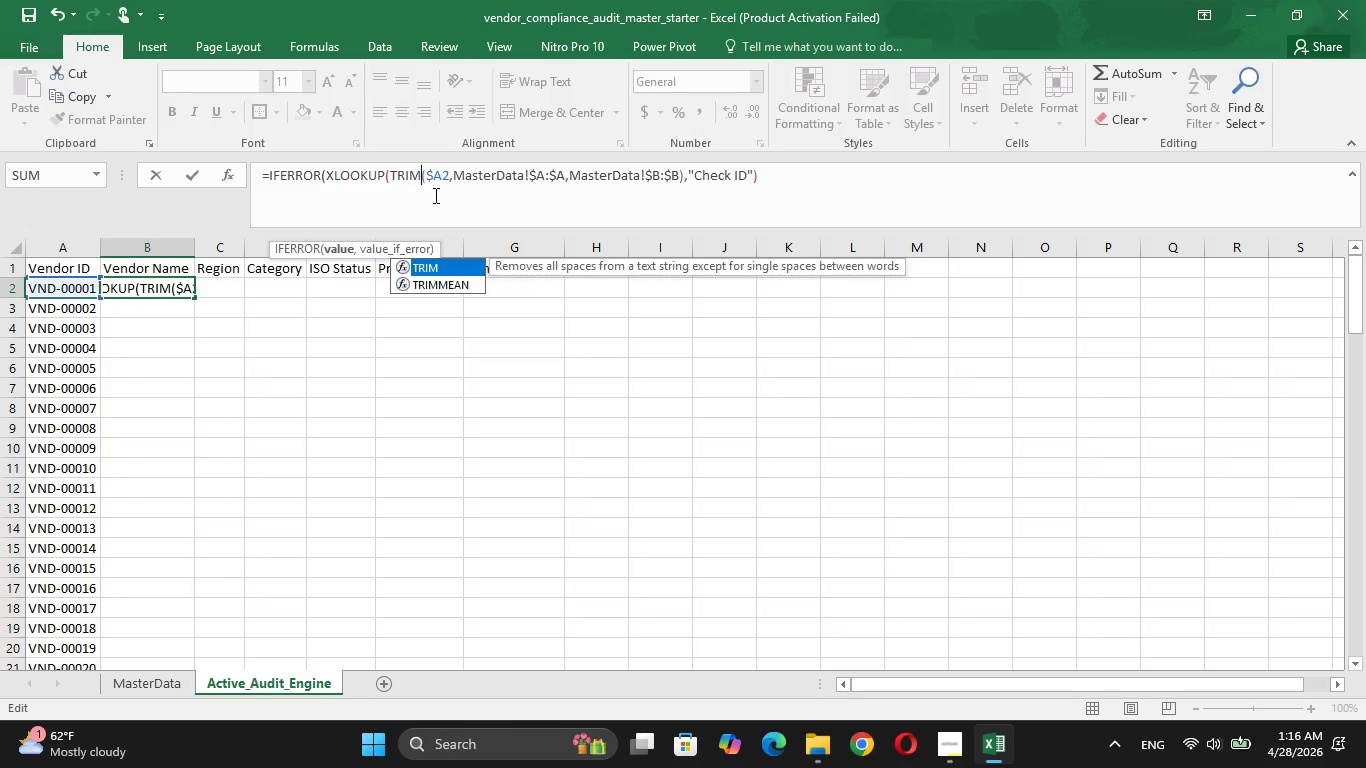 
key(ArrowRight)
 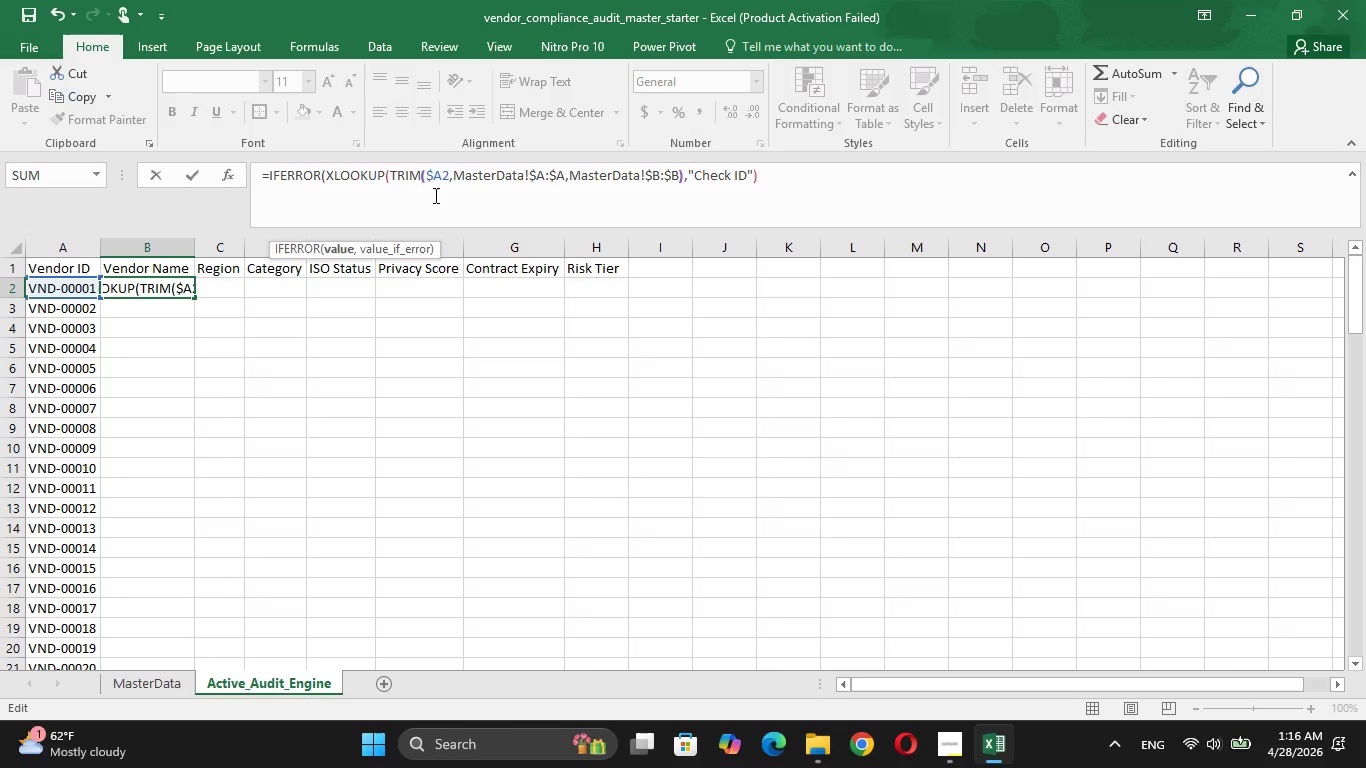 
key(ArrowRight)
 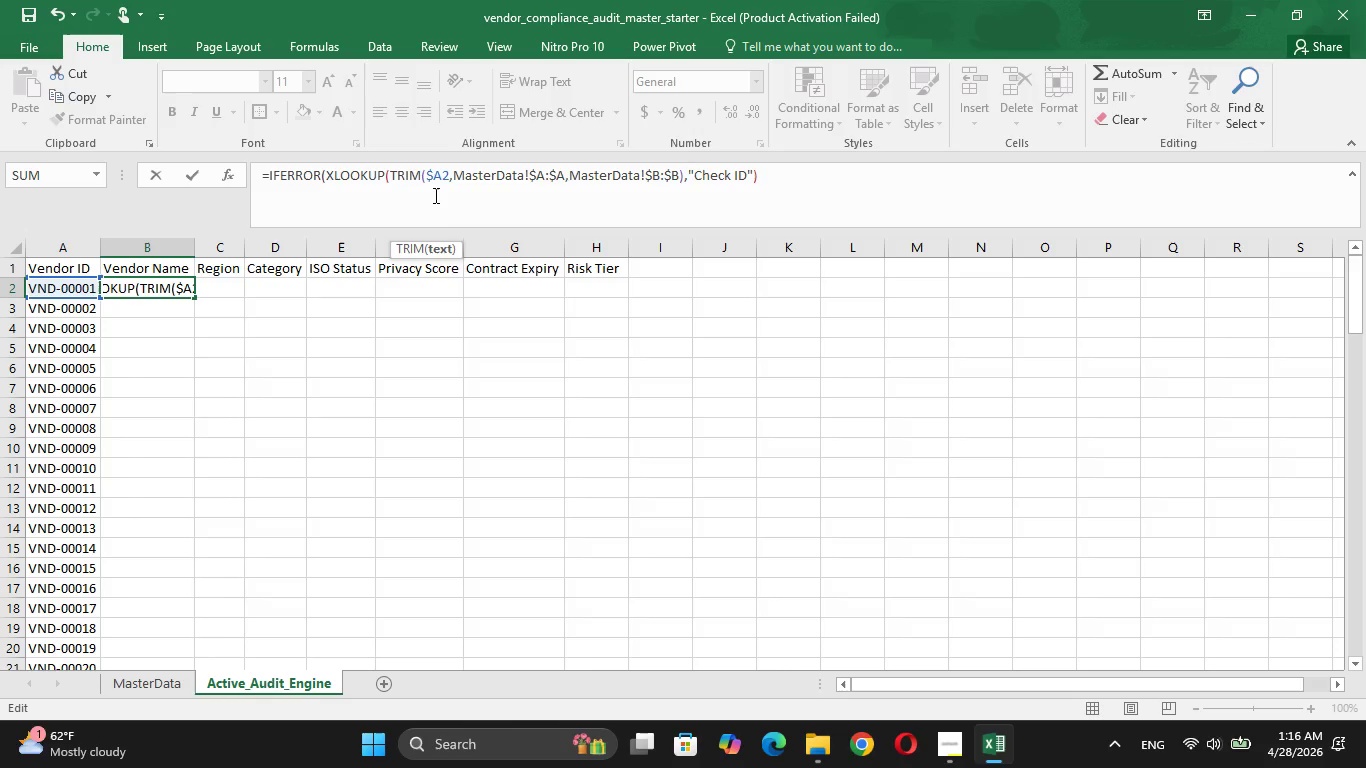 
key(ArrowRight)
 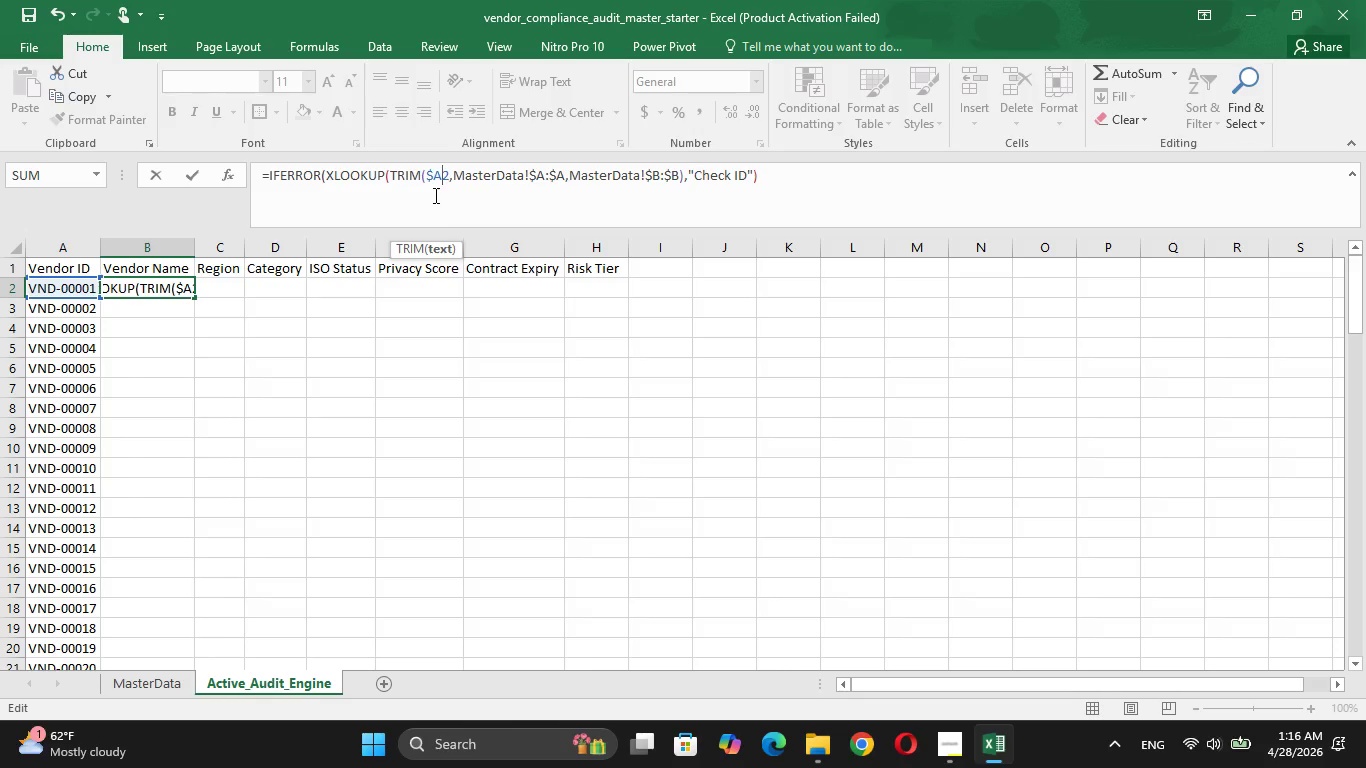 
key(ArrowRight)
 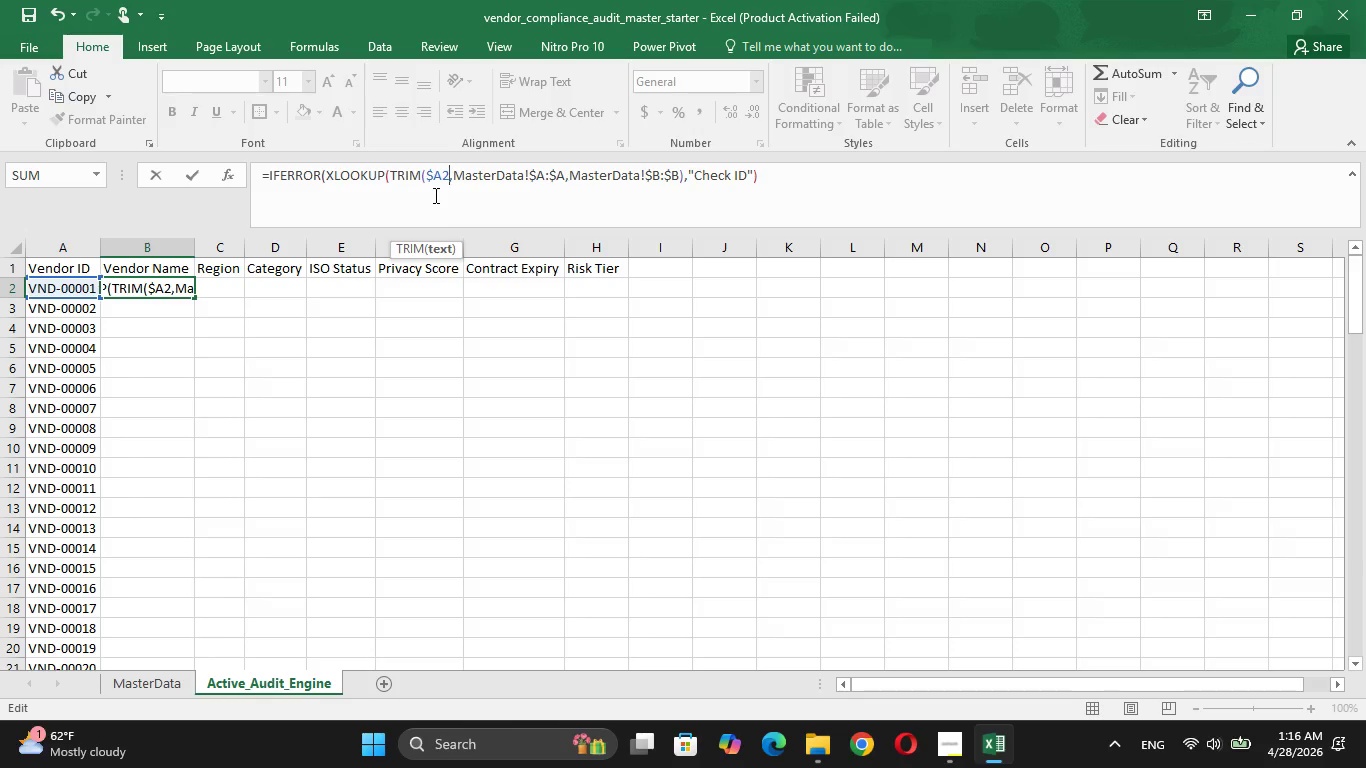 
wait(10.2)
 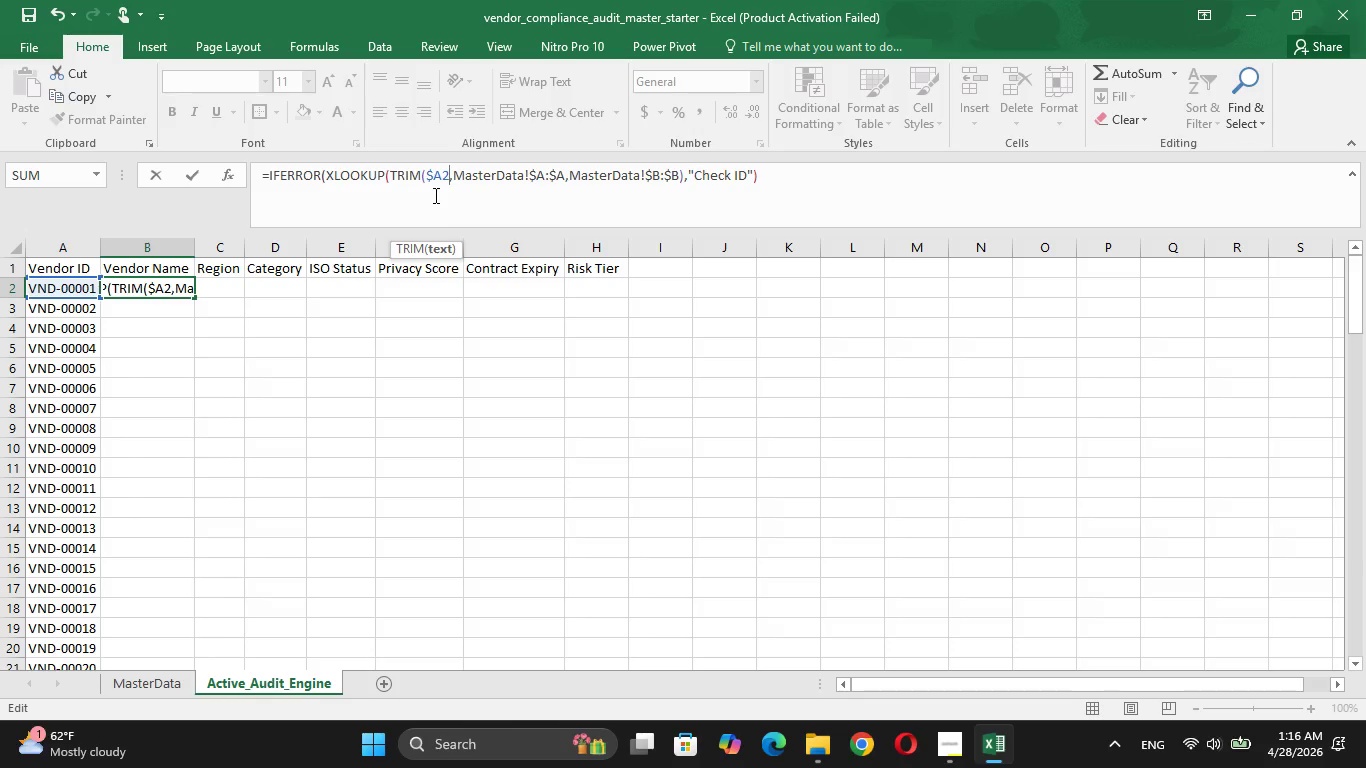 
key(Shift+0)
 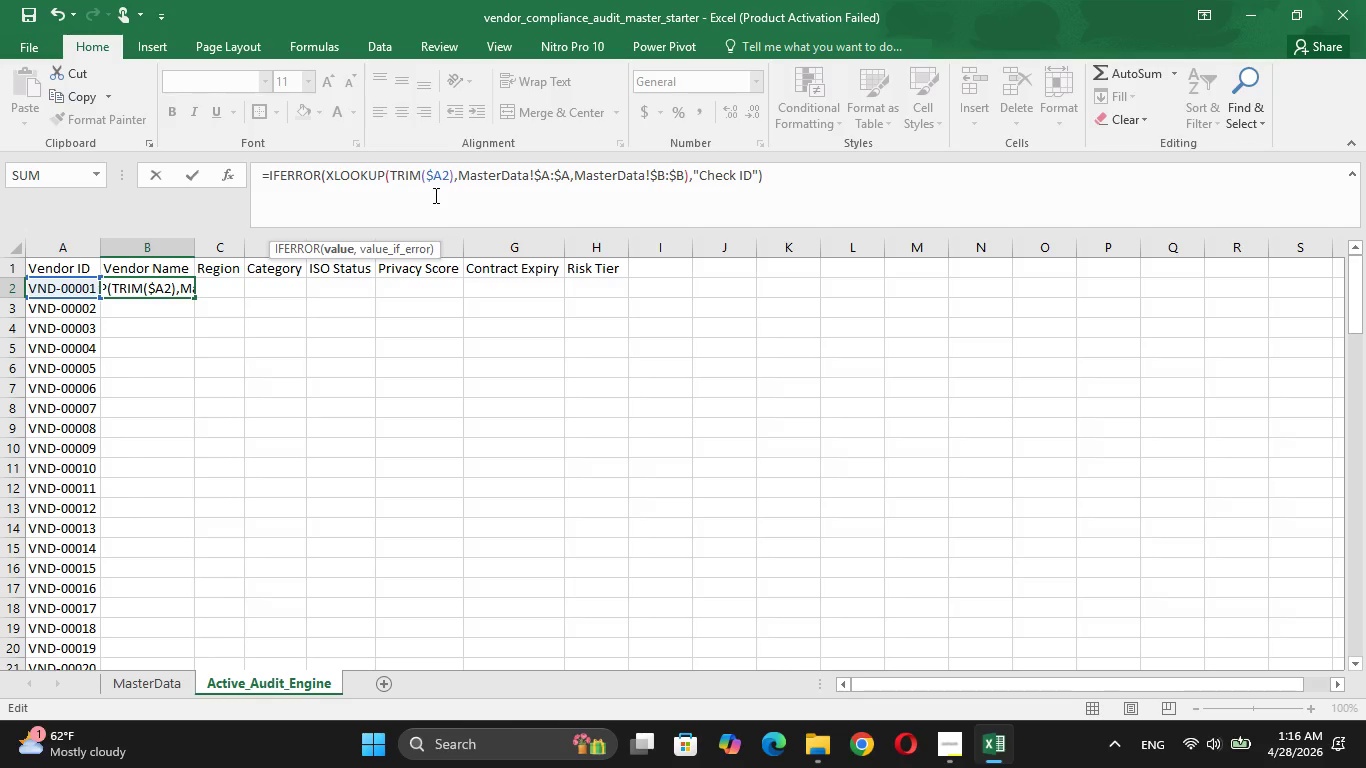 
wait(21.45)
 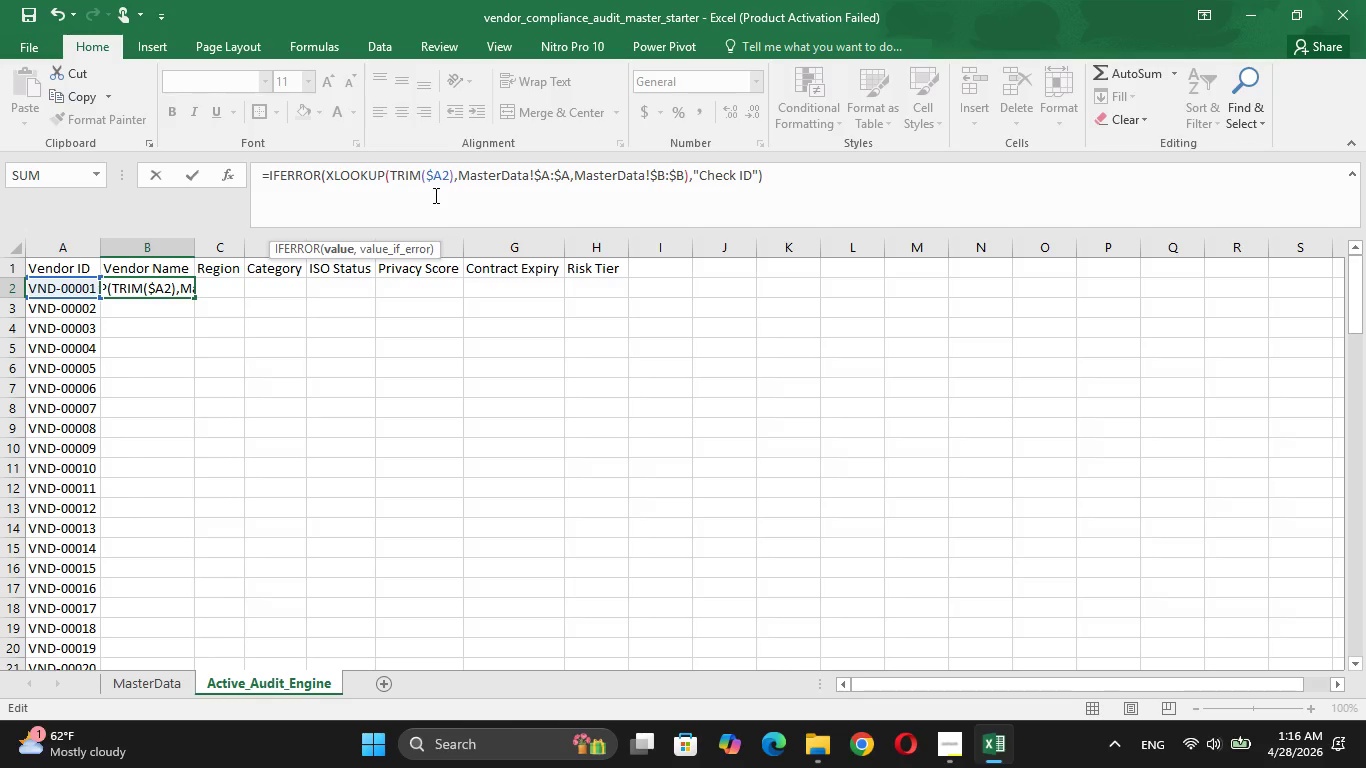 
key(ArrowRight)
 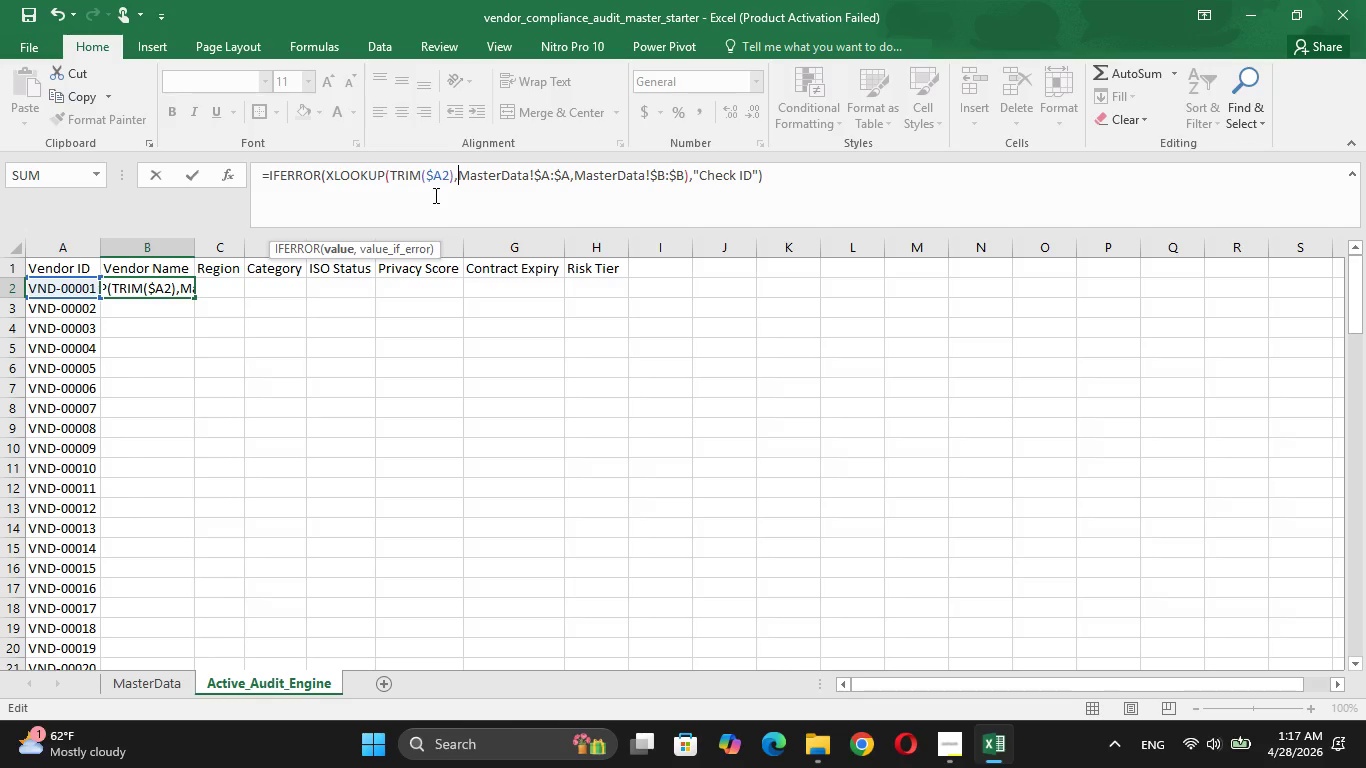 
type(TR)
 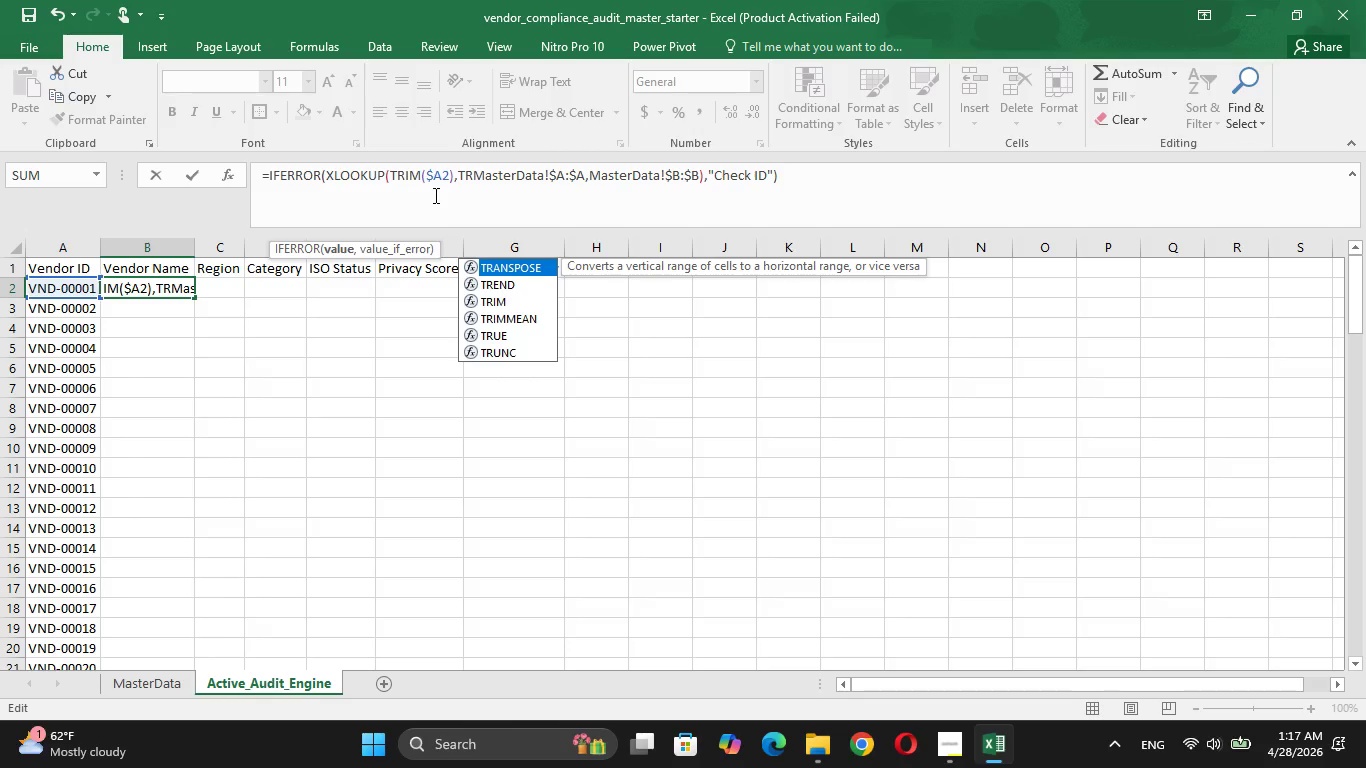 
key(ArrowDown)
 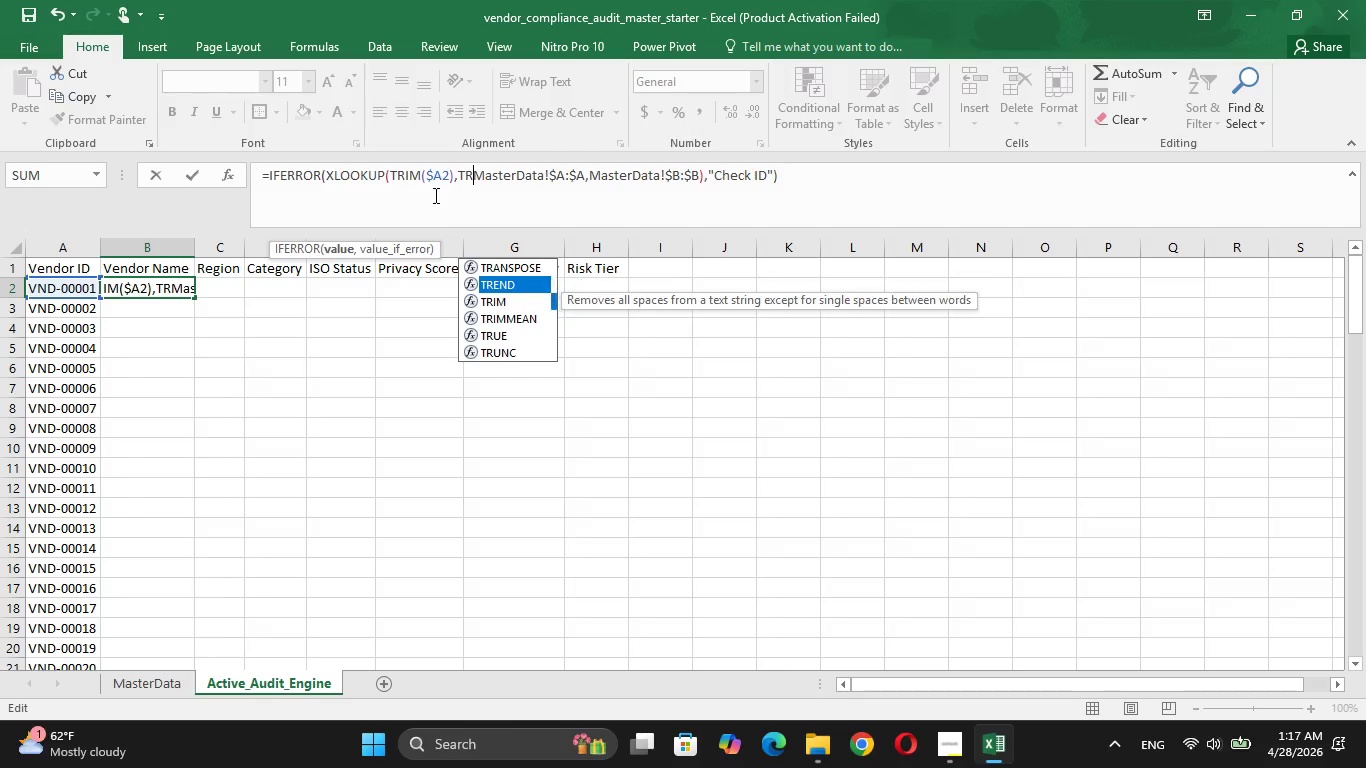 
key(ArrowDown)
 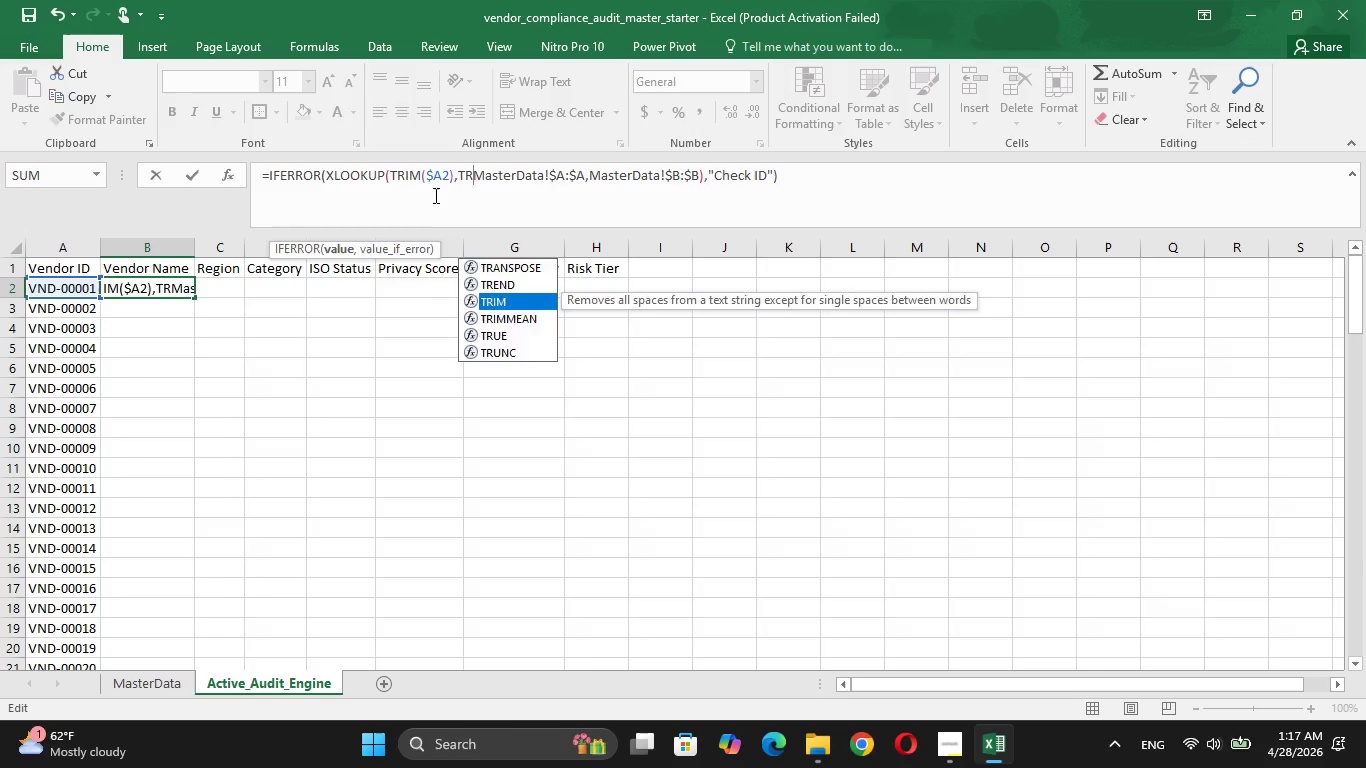 
key(Tab)
 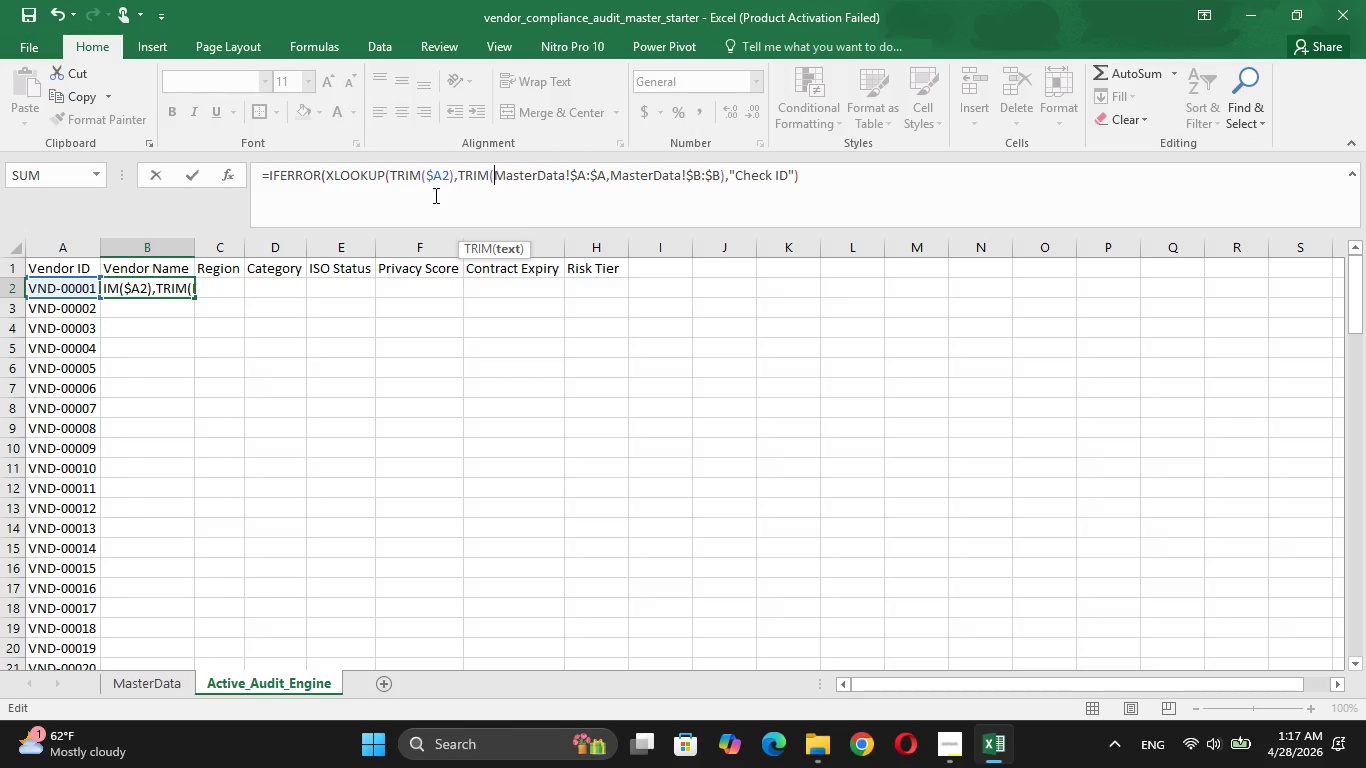 
wait(5.69)
 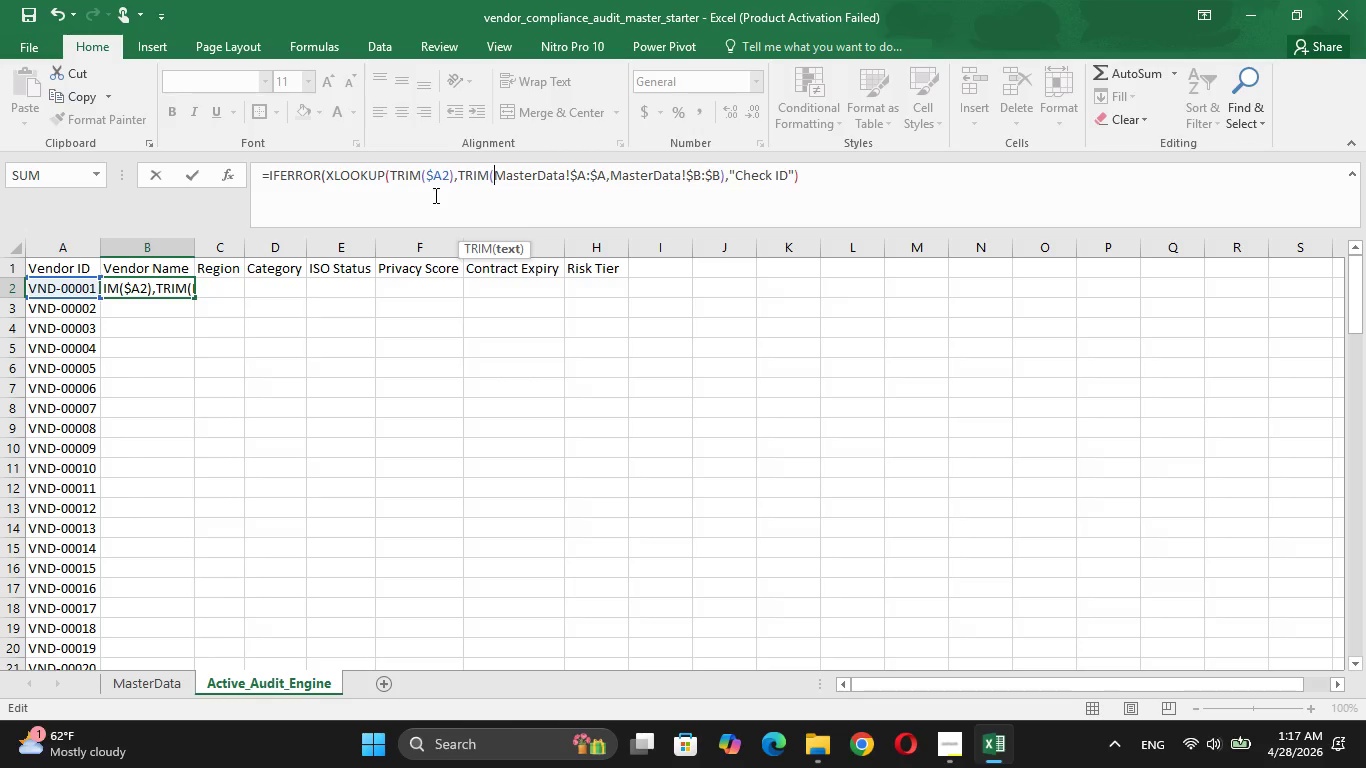 
key(ArrowRight)
 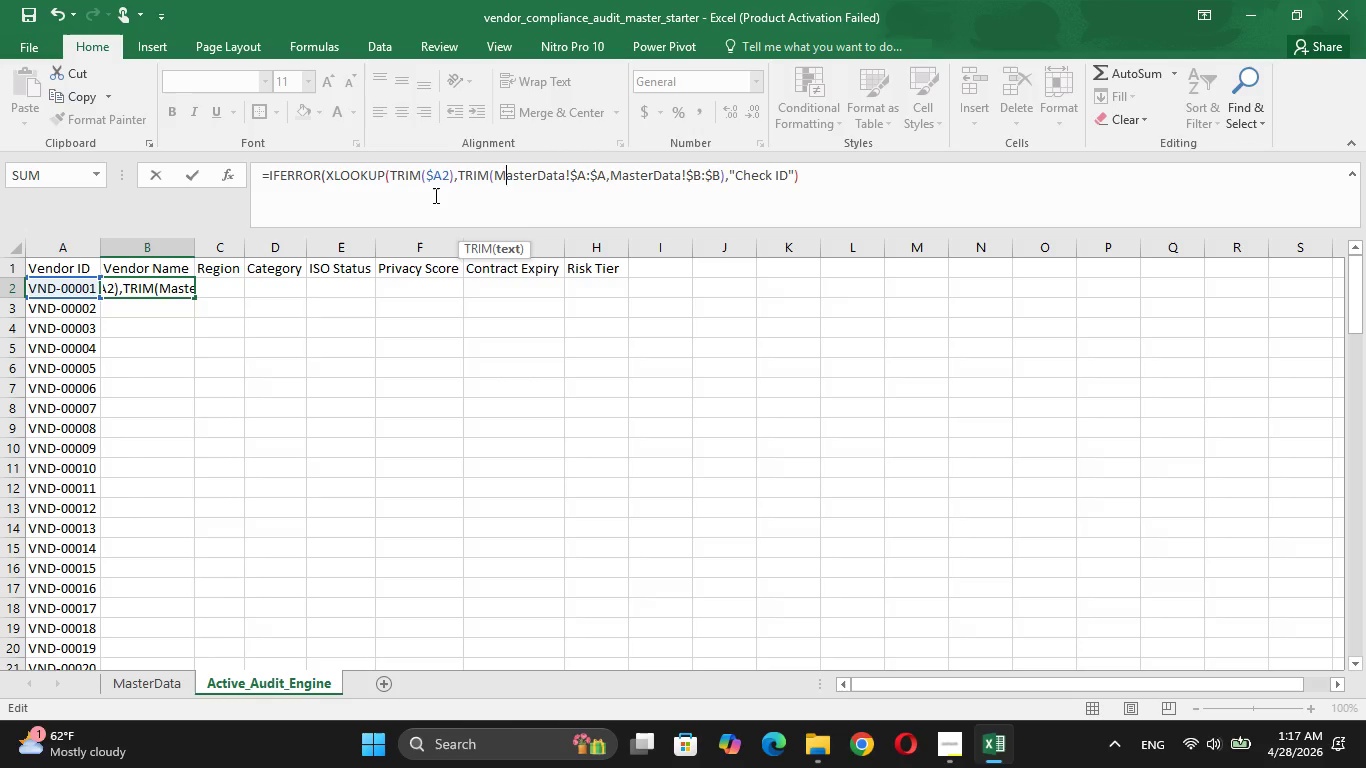 
key(ArrowRight)
 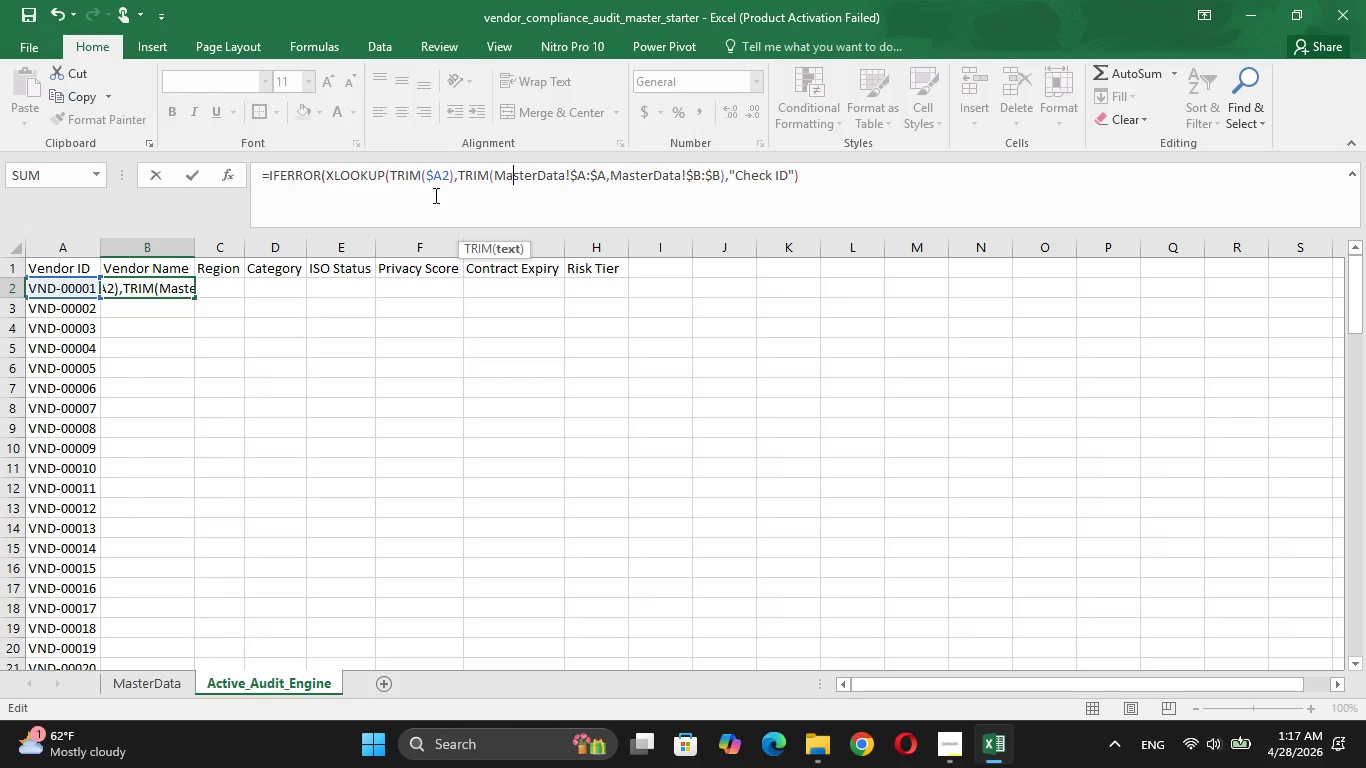 
key(ArrowRight)
 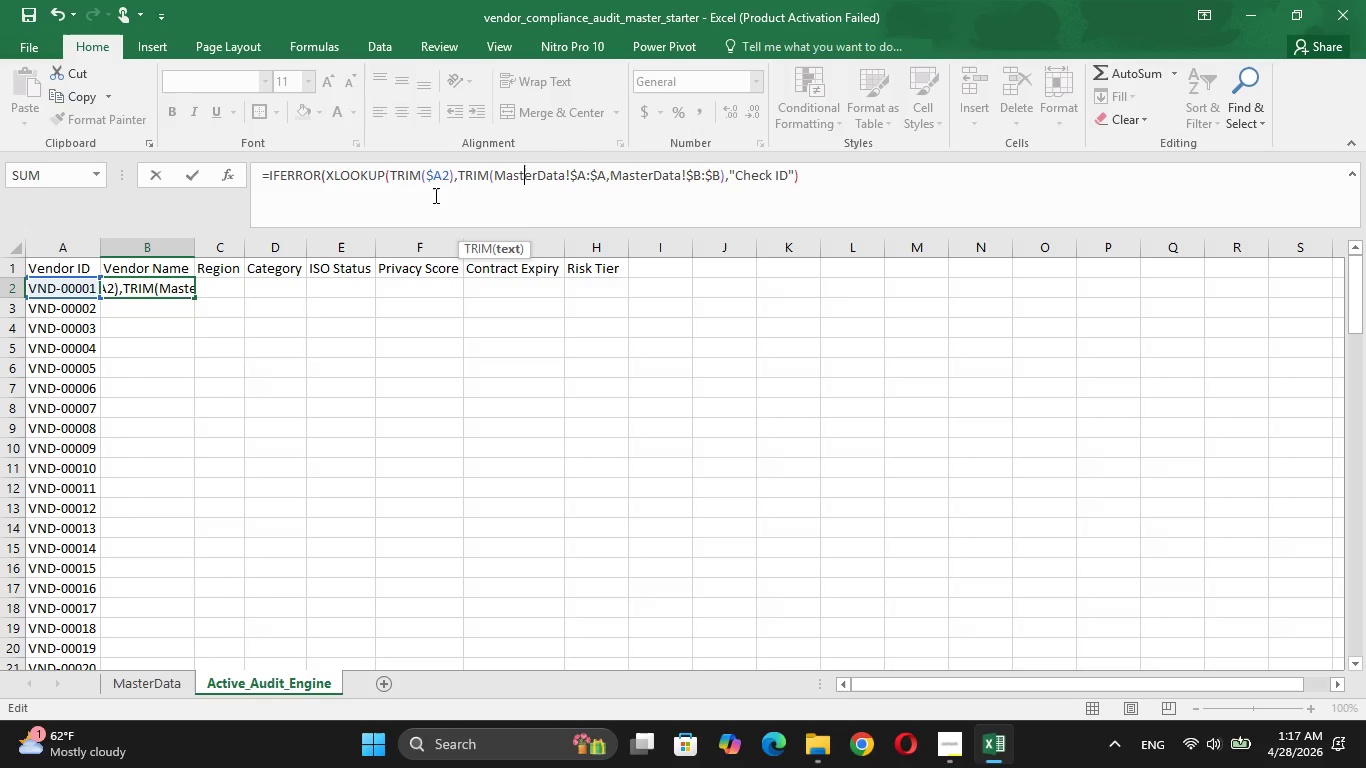 
key(ArrowRight)
 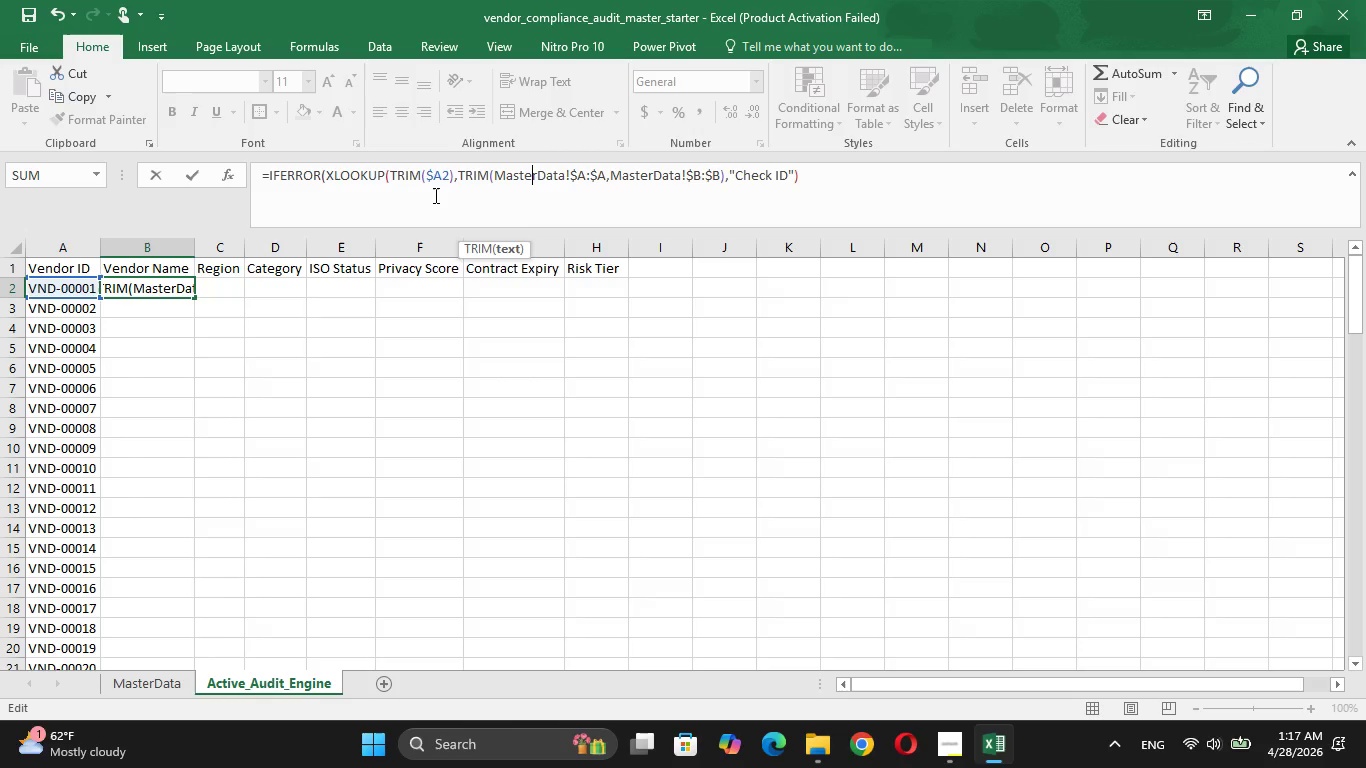 
key(ArrowRight)
 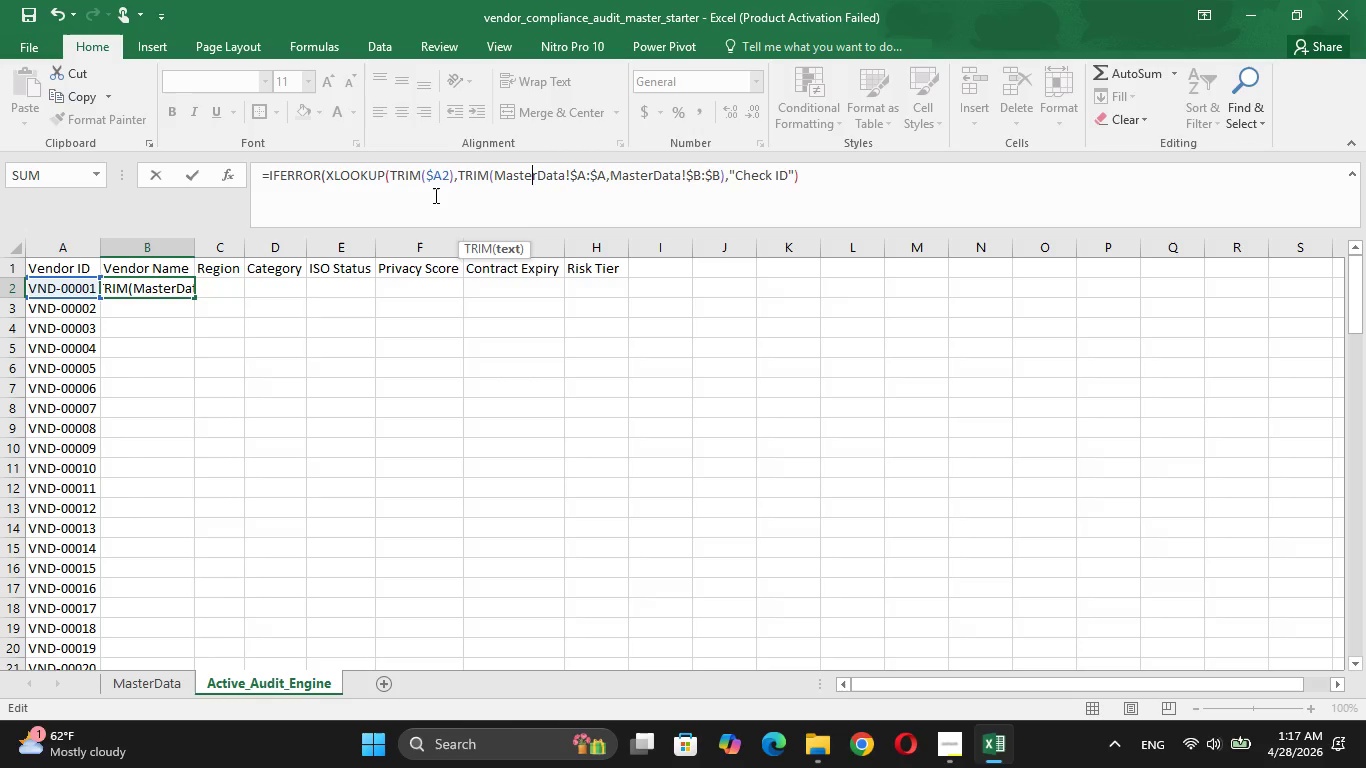 
key(ArrowRight)
 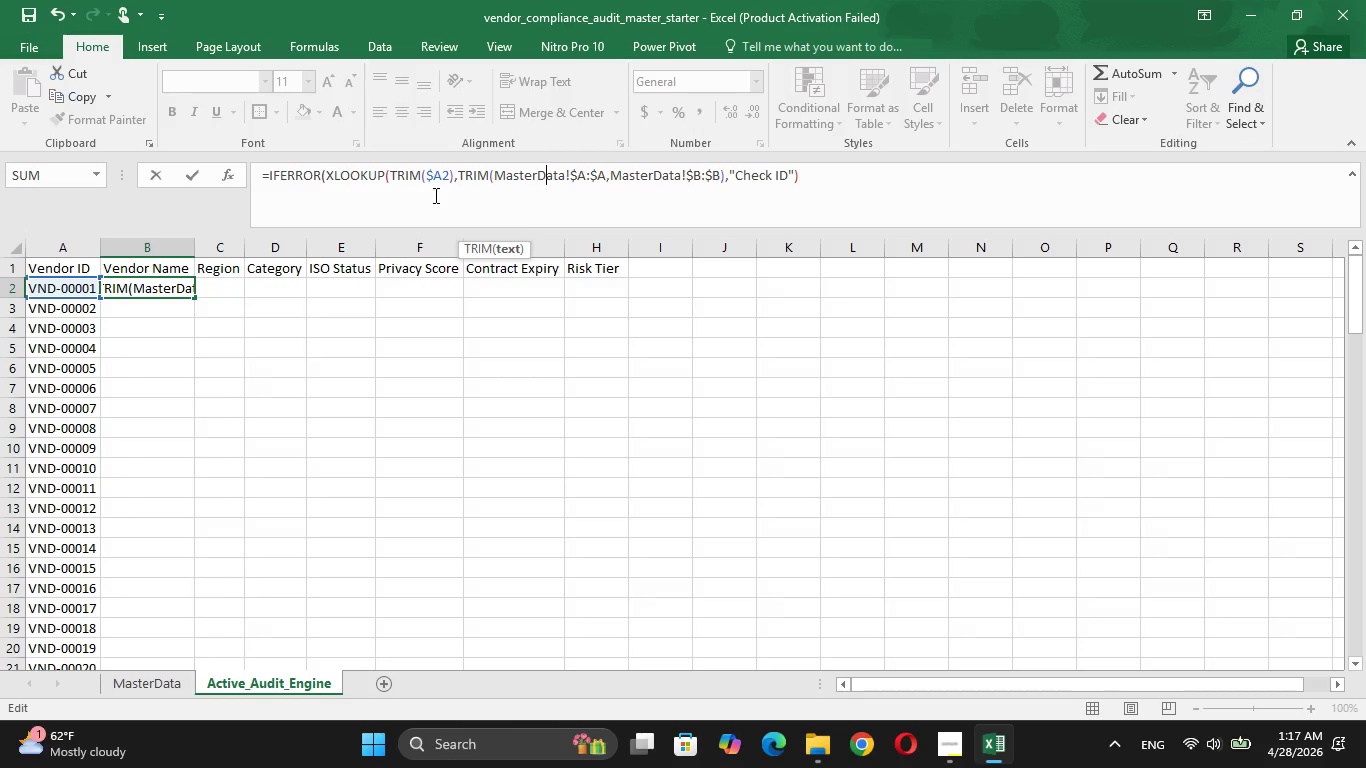 
key(ArrowRight)
 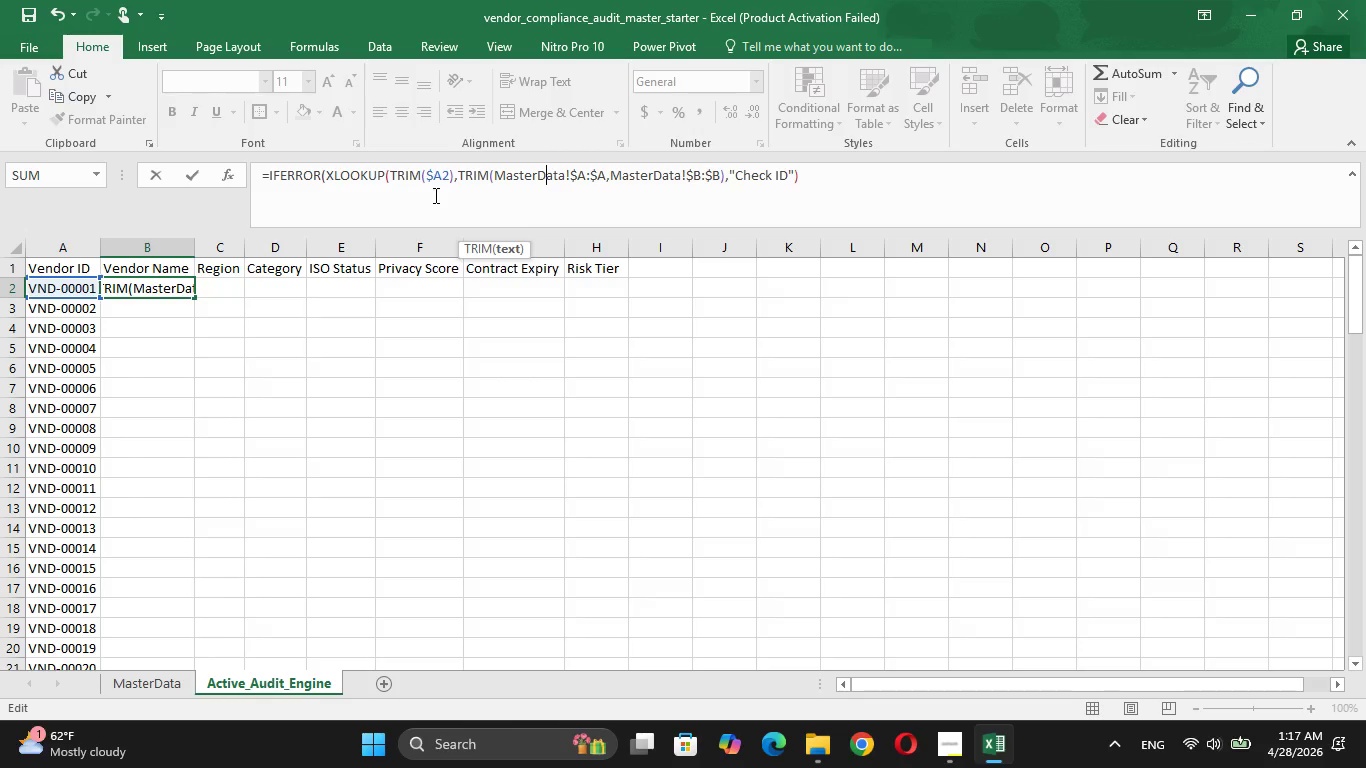 
key(ArrowRight)
 